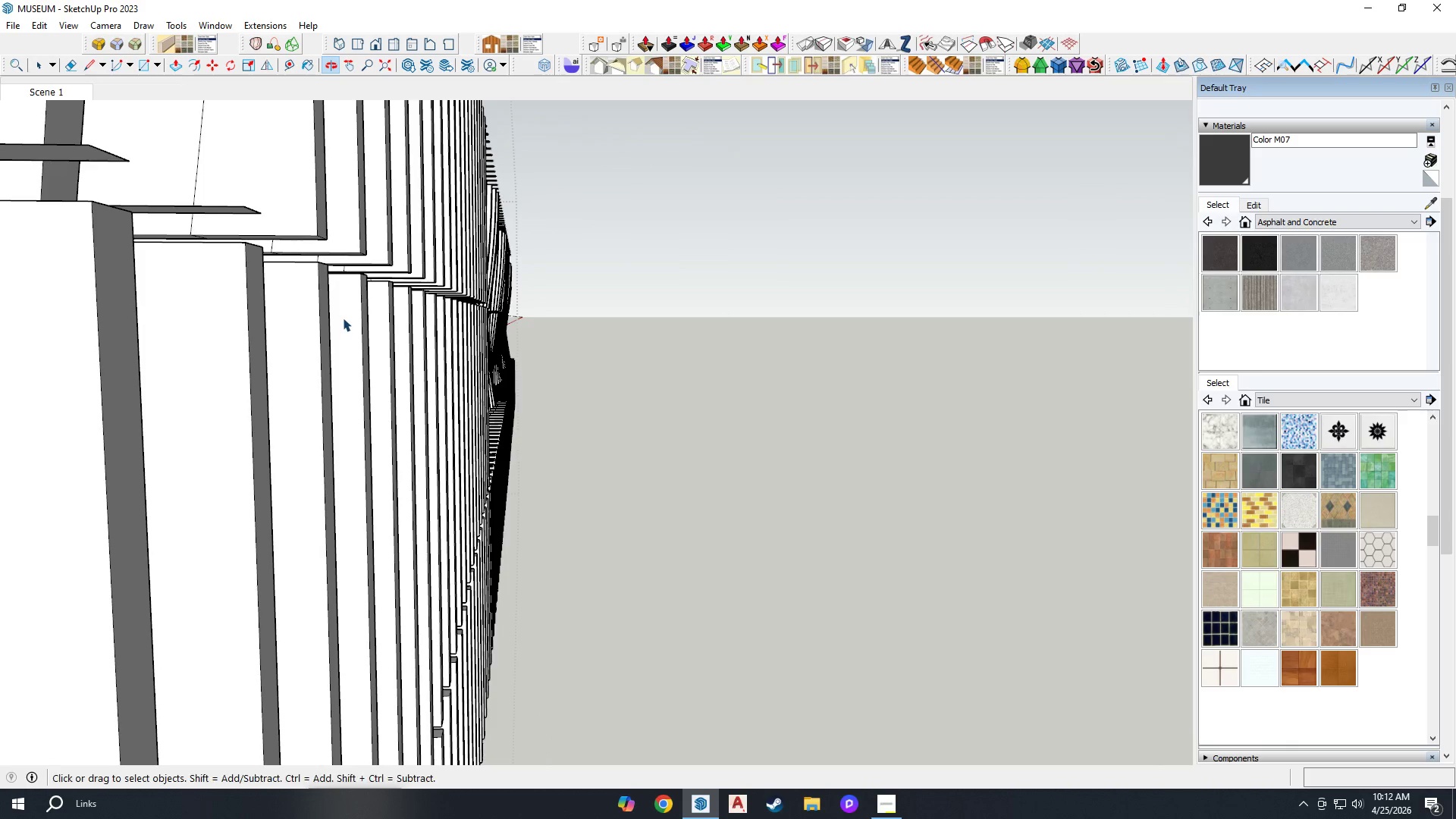 
key(H)
 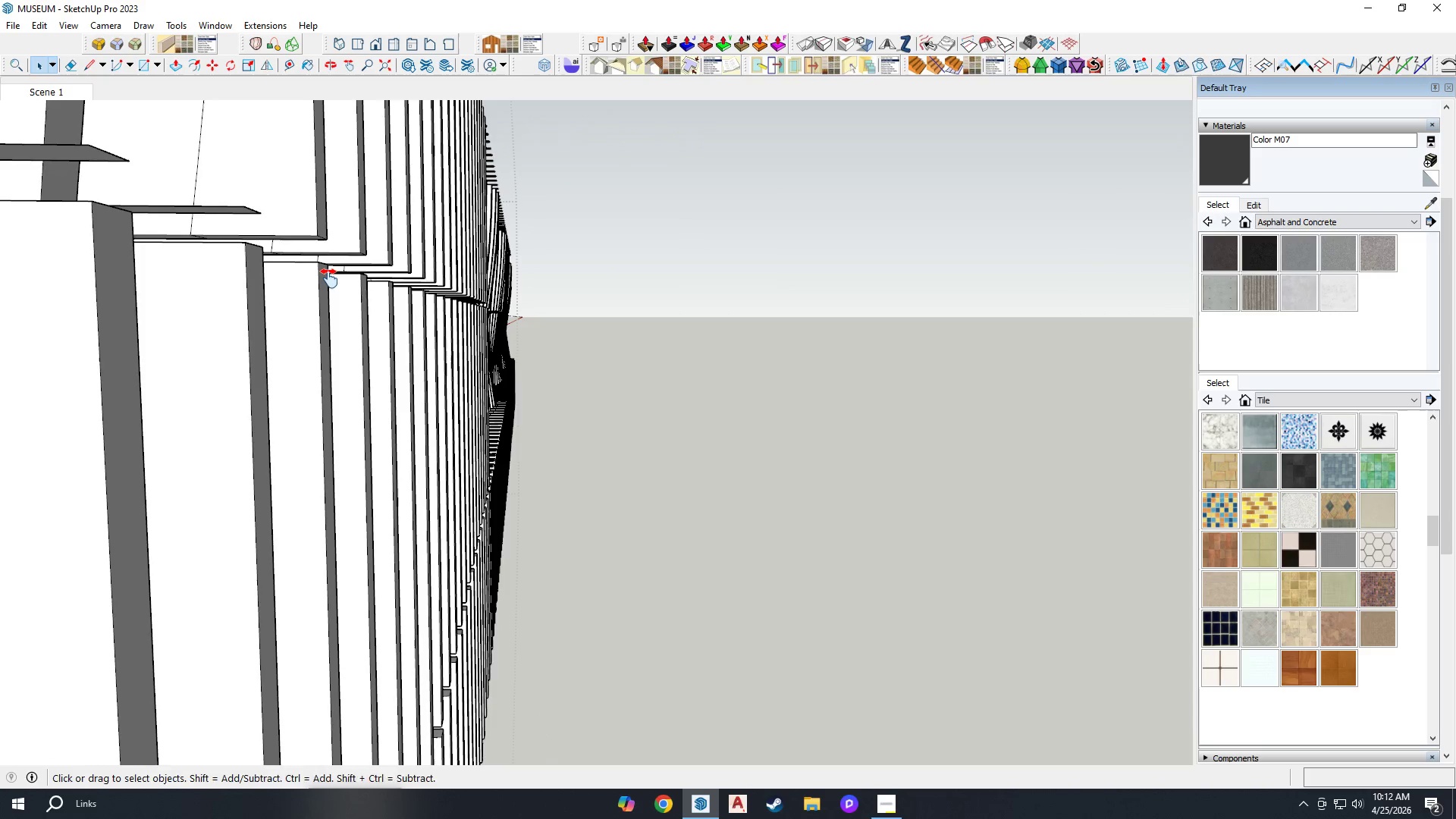 
left_click_drag(start_coordinate=[322, 281], to_coordinate=[342, 392])
 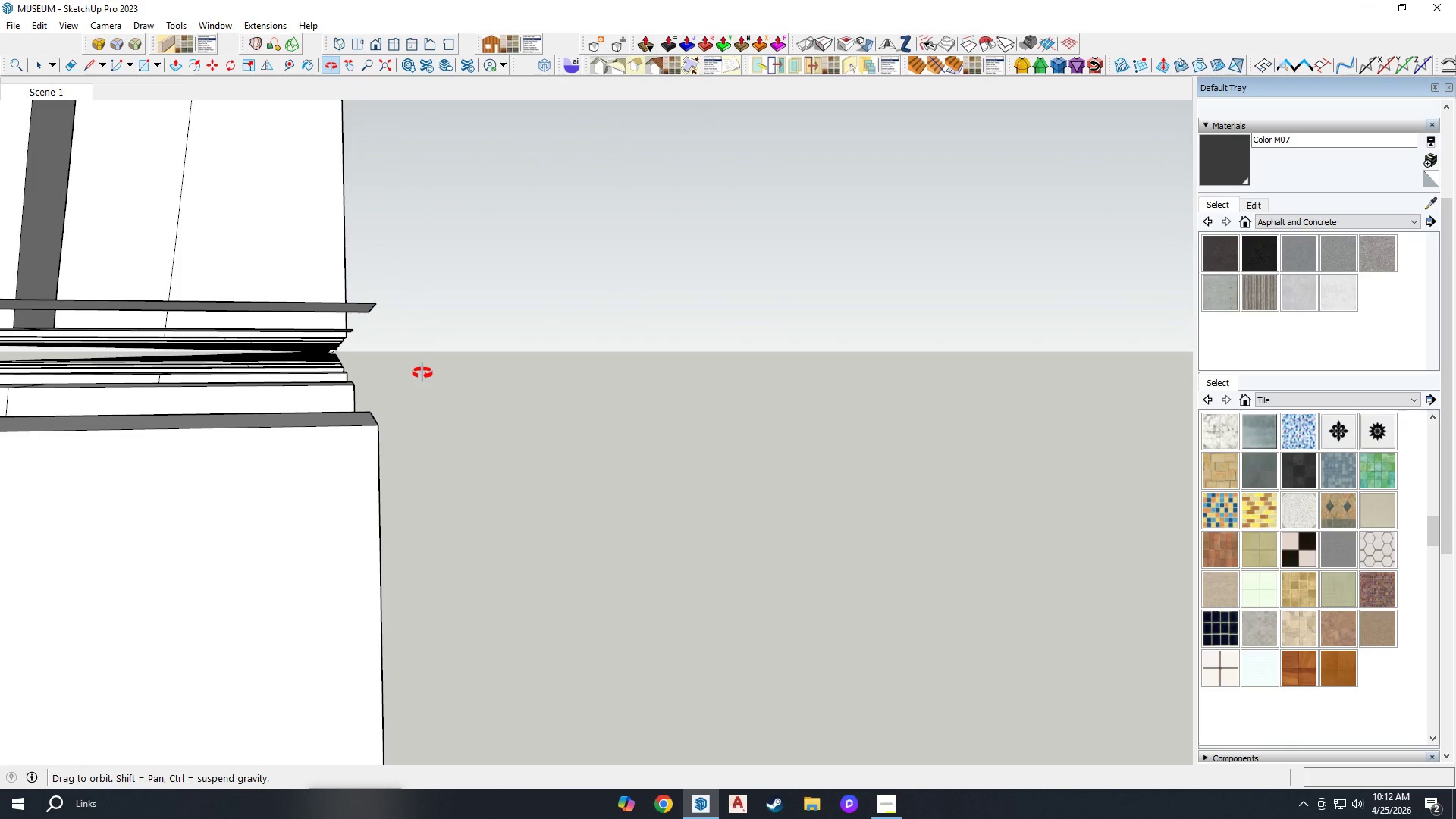 
scroll: coordinate [327, 278], scroll_direction: up, amount: 3.0
 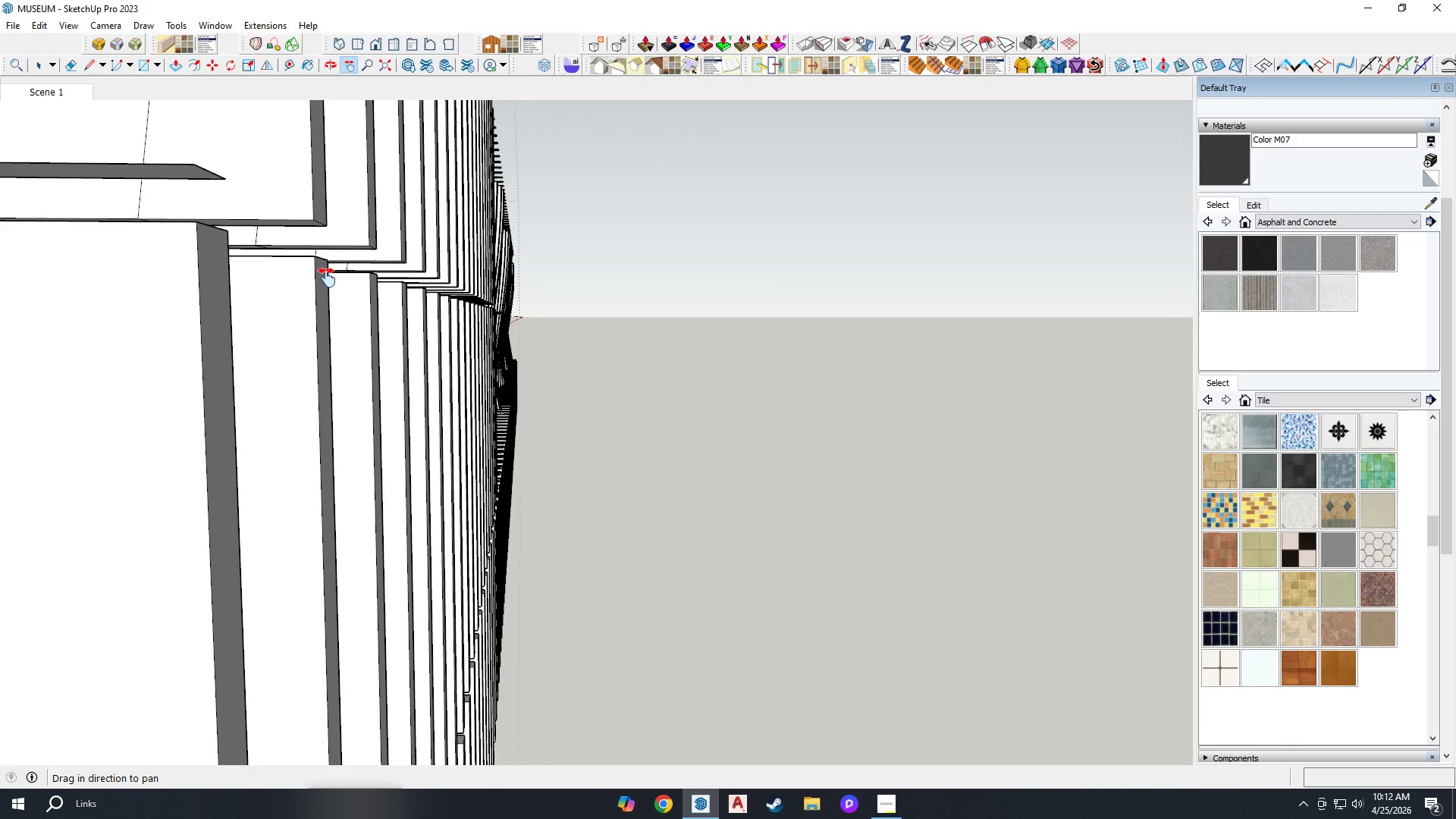 
key(Space)
 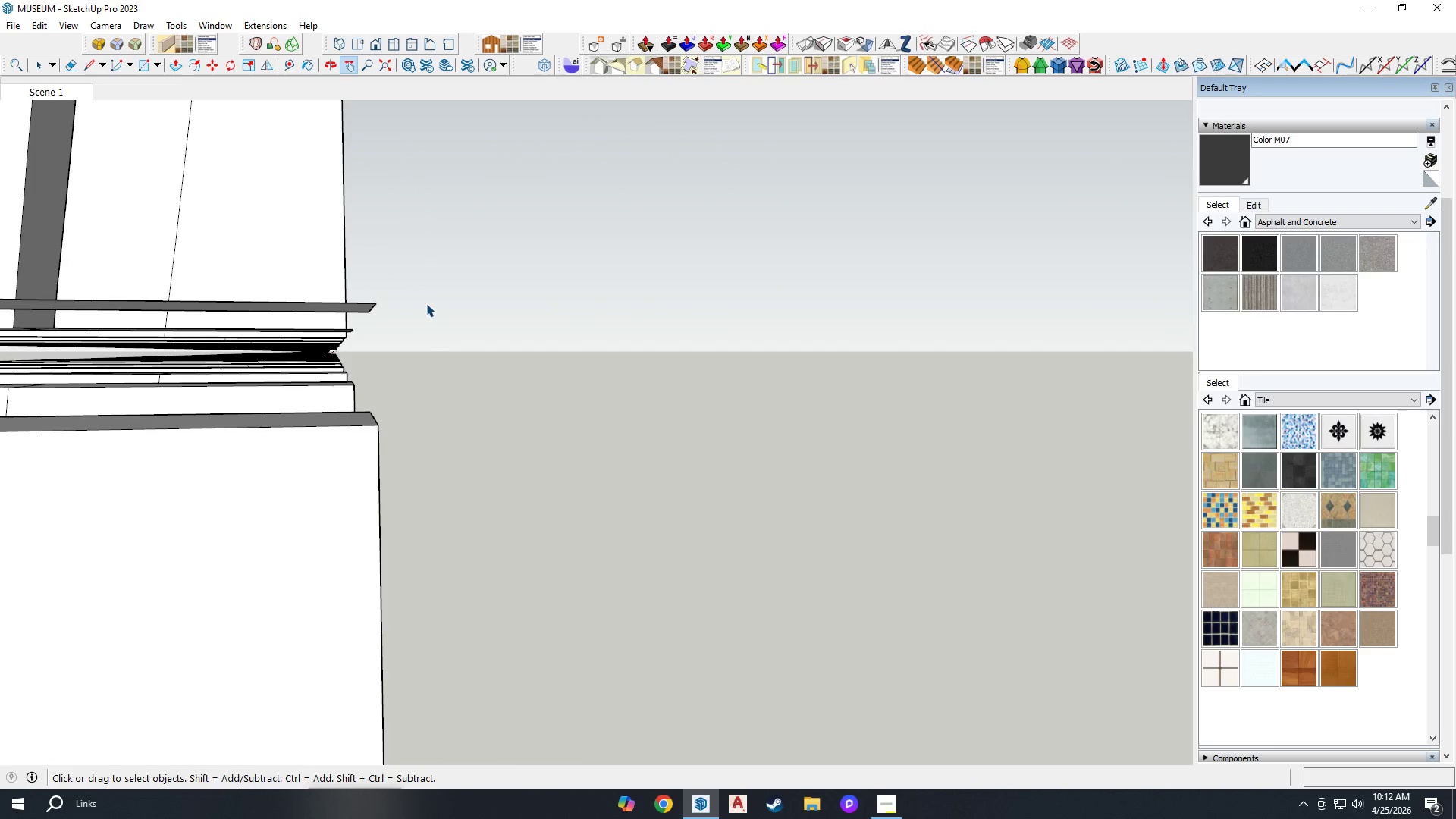 
left_click_drag(start_coordinate=[427, 301], to_coordinate=[334, 413])
 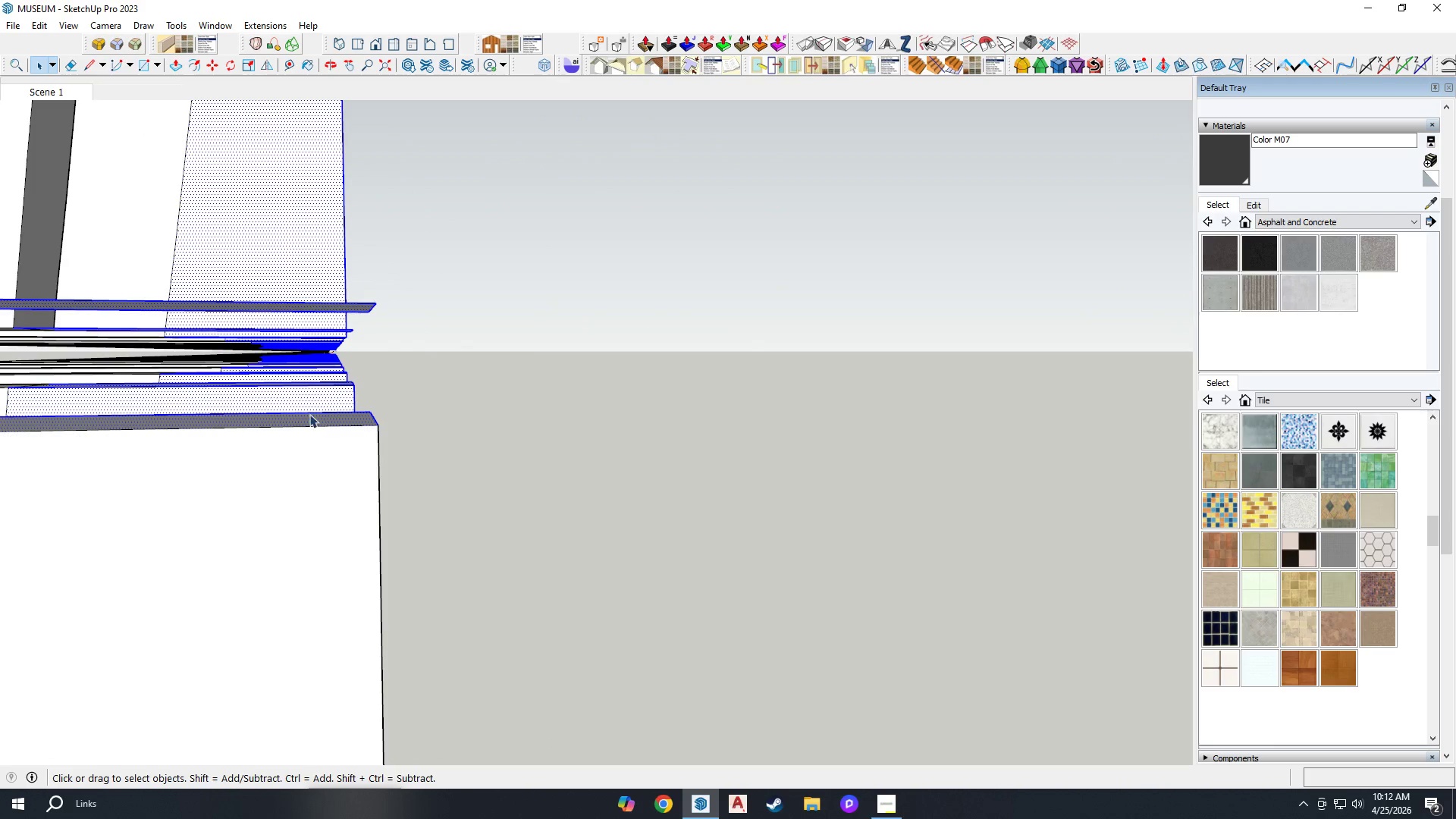 
key(Delete)
 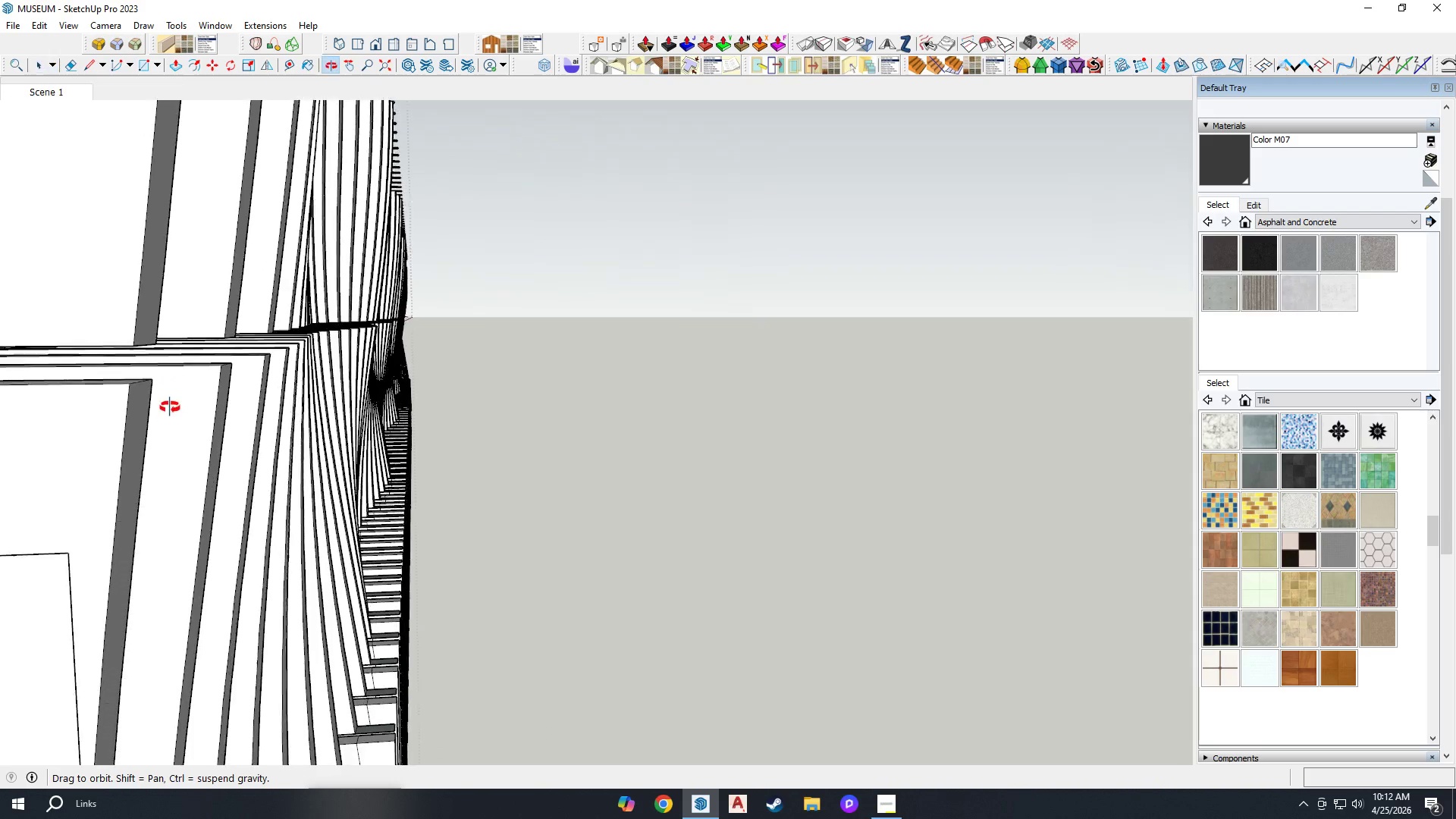 
scroll: coordinate [125, 395], scroll_direction: down, amount: 18.0
 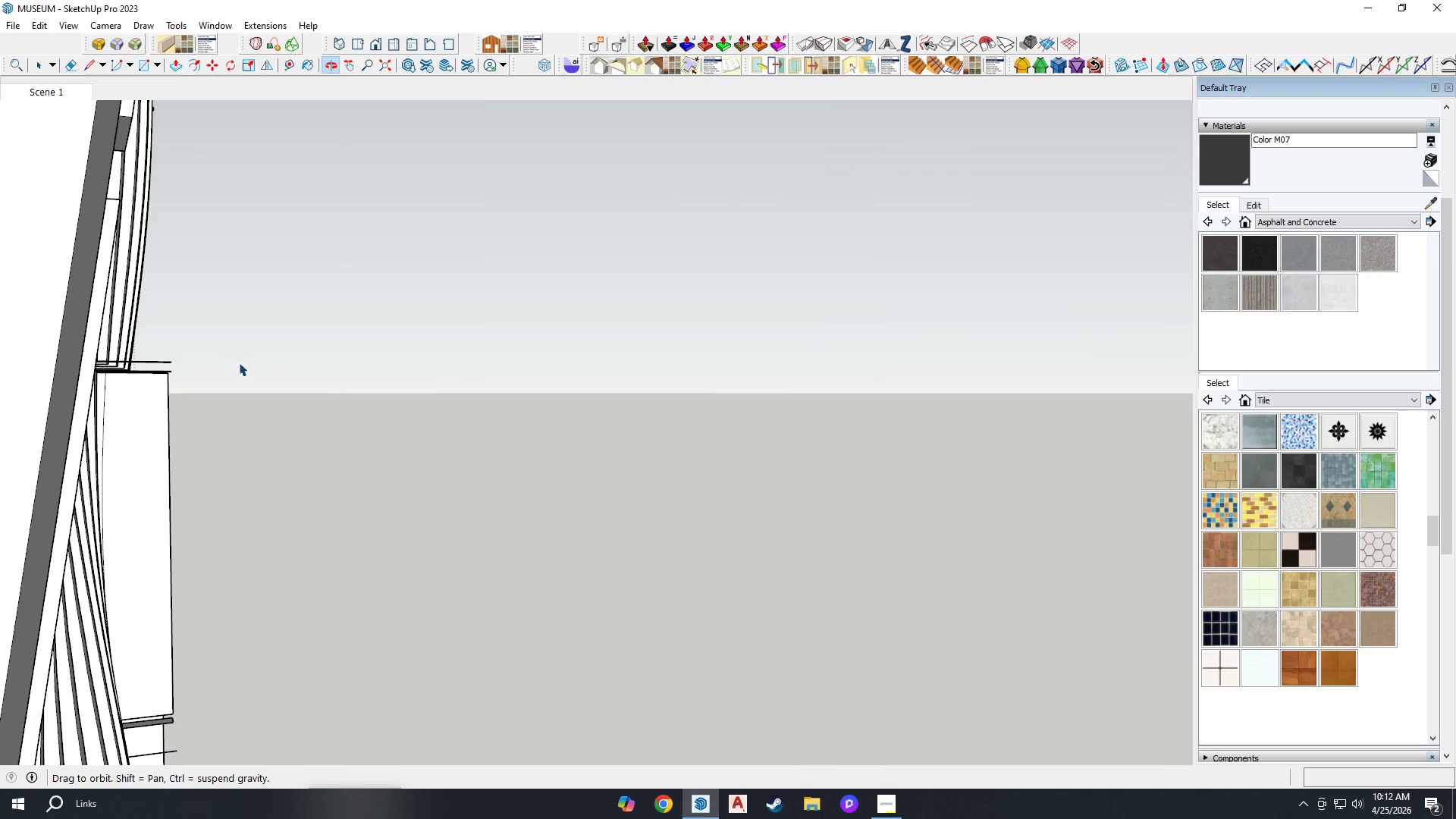 
left_click_drag(start_coordinate=[217, 343], to_coordinate=[162, 386])
 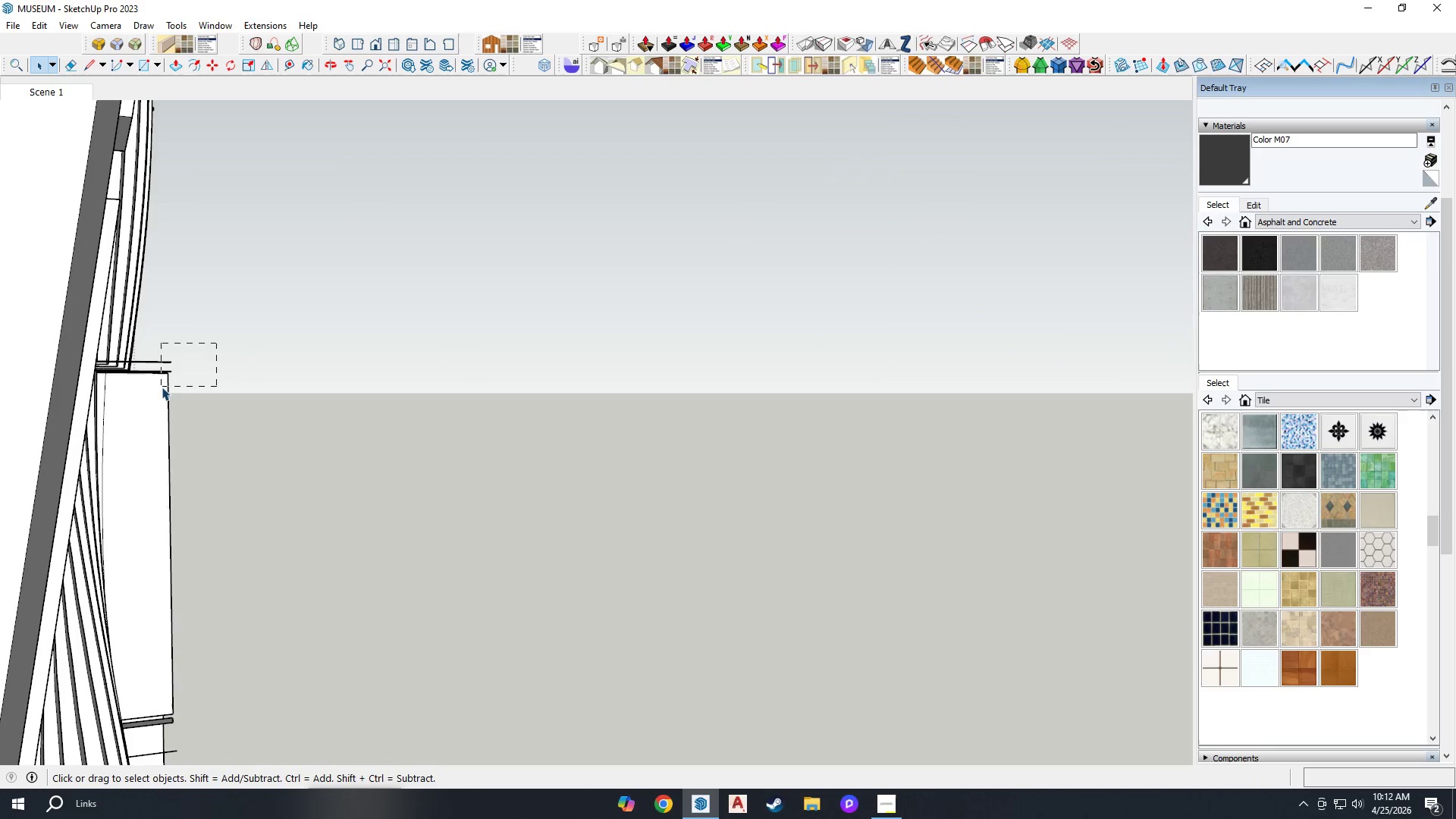 
key(Delete)
 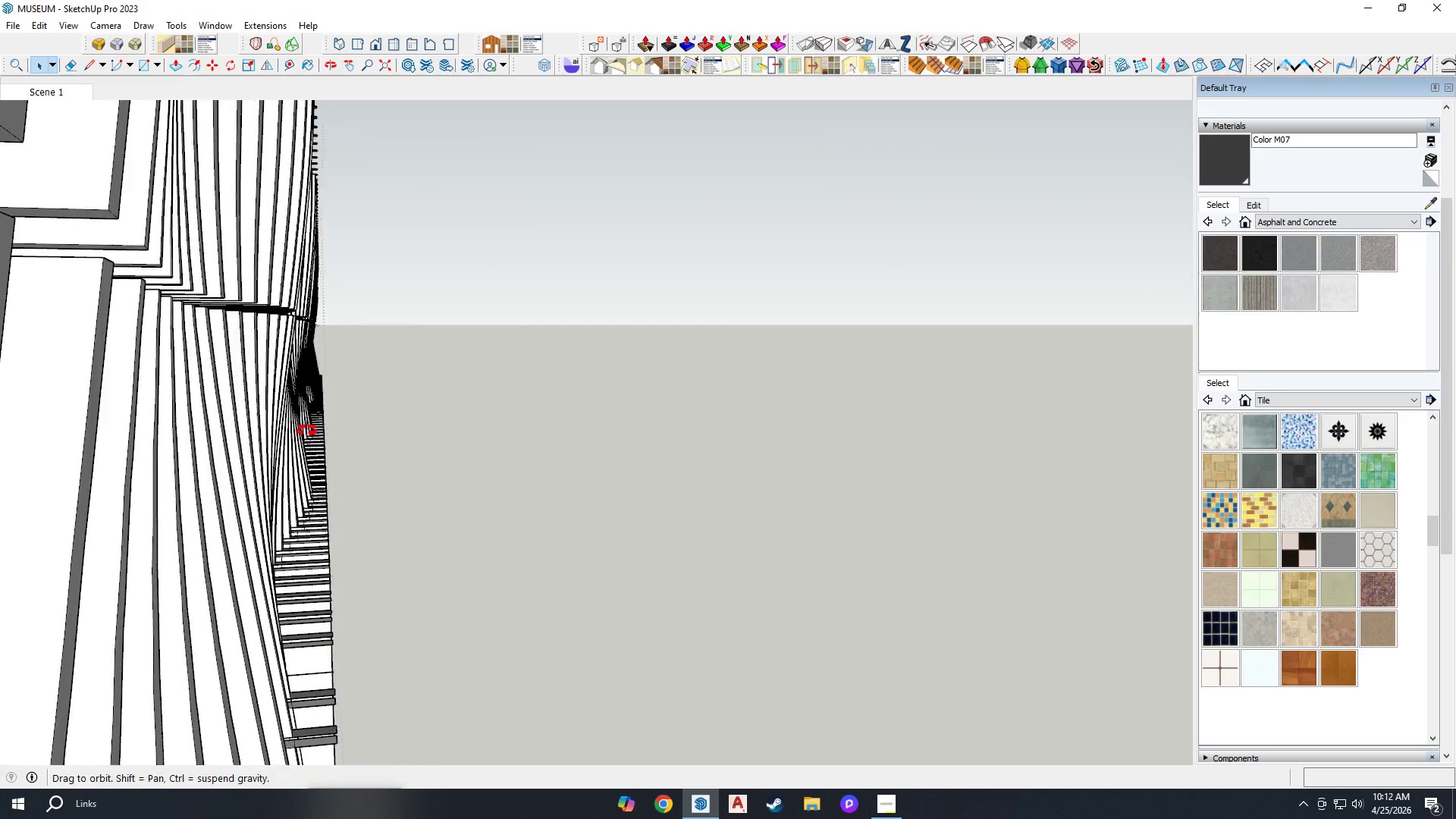 
scroll: coordinate [438, 391], scroll_direction: up, amount: 22.0
 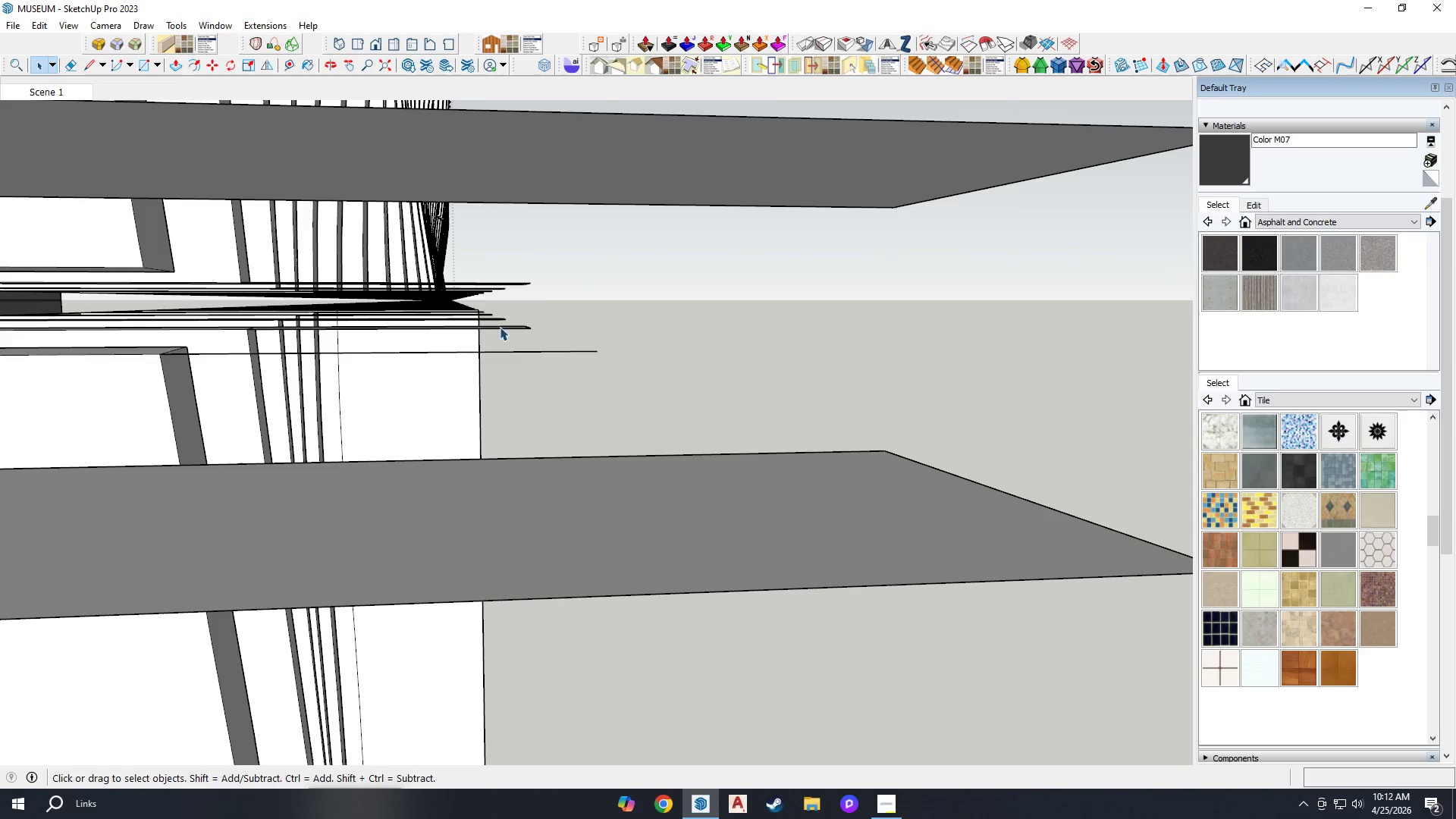 
left_click_drag(start_coordinate=[560, 273], to_coordinate=[450, 328])
 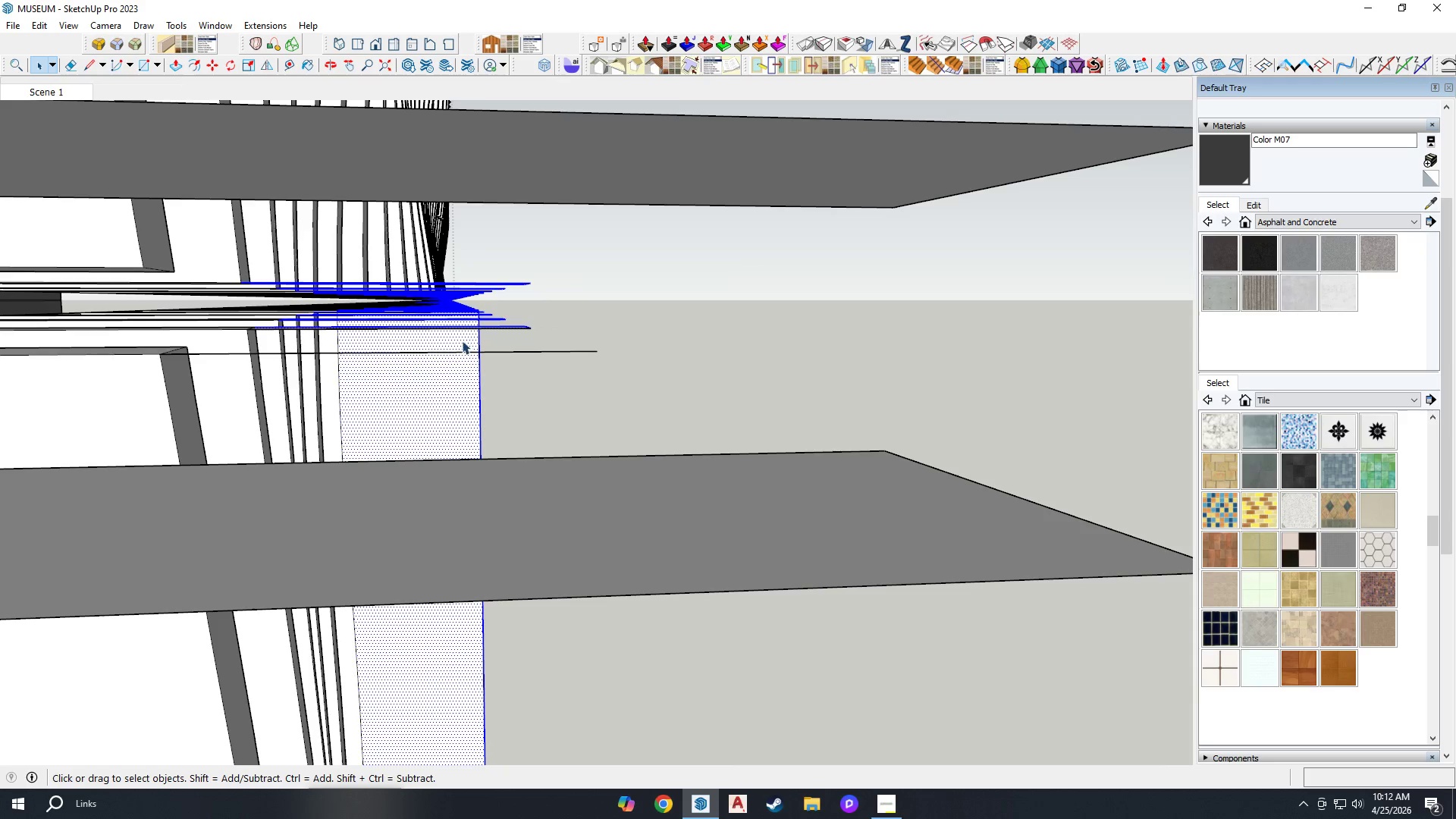 
key(Delete)
 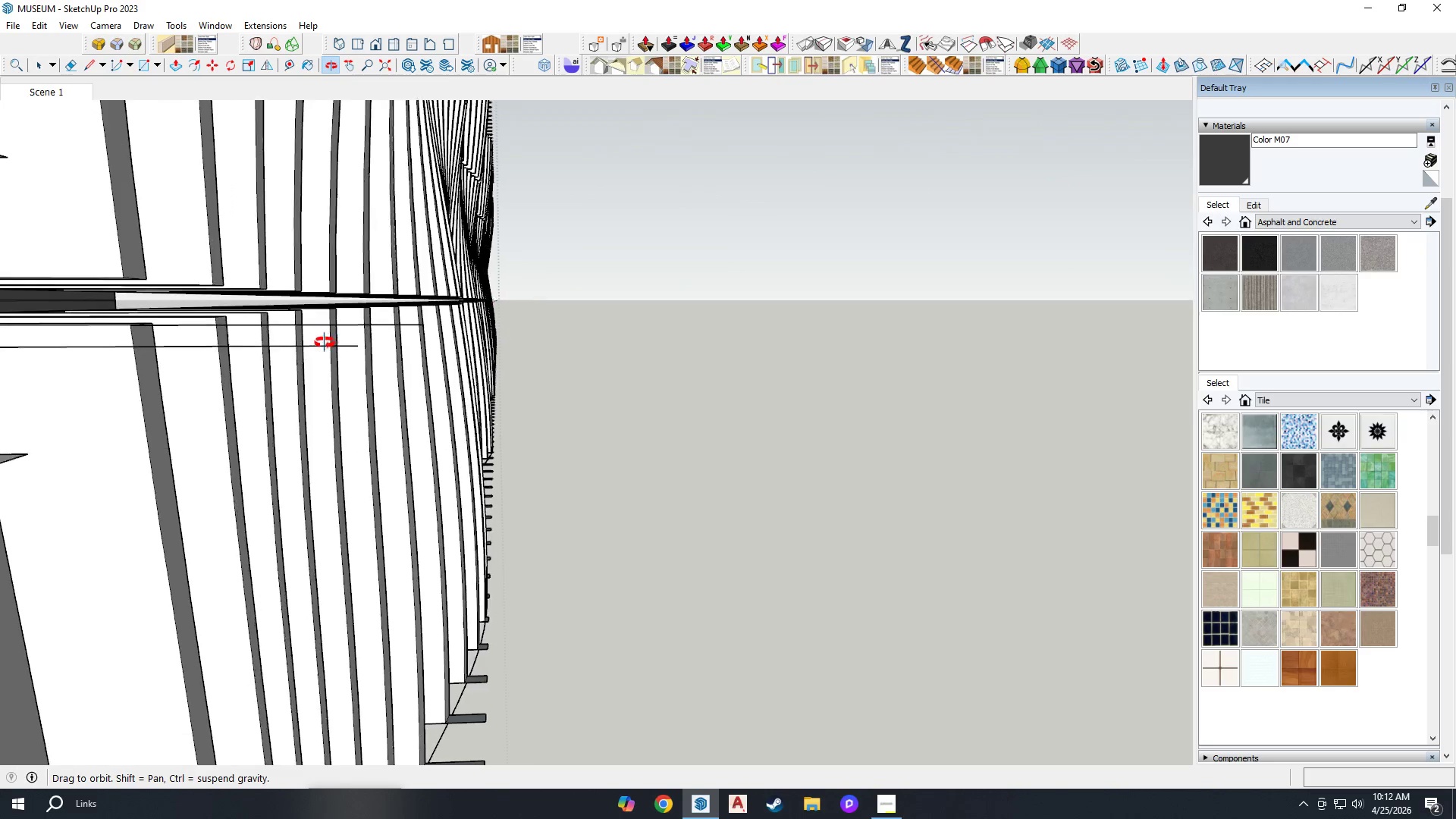 
scroll: coordinate [193, 339], scroll_direction: down, amount: 9.0
 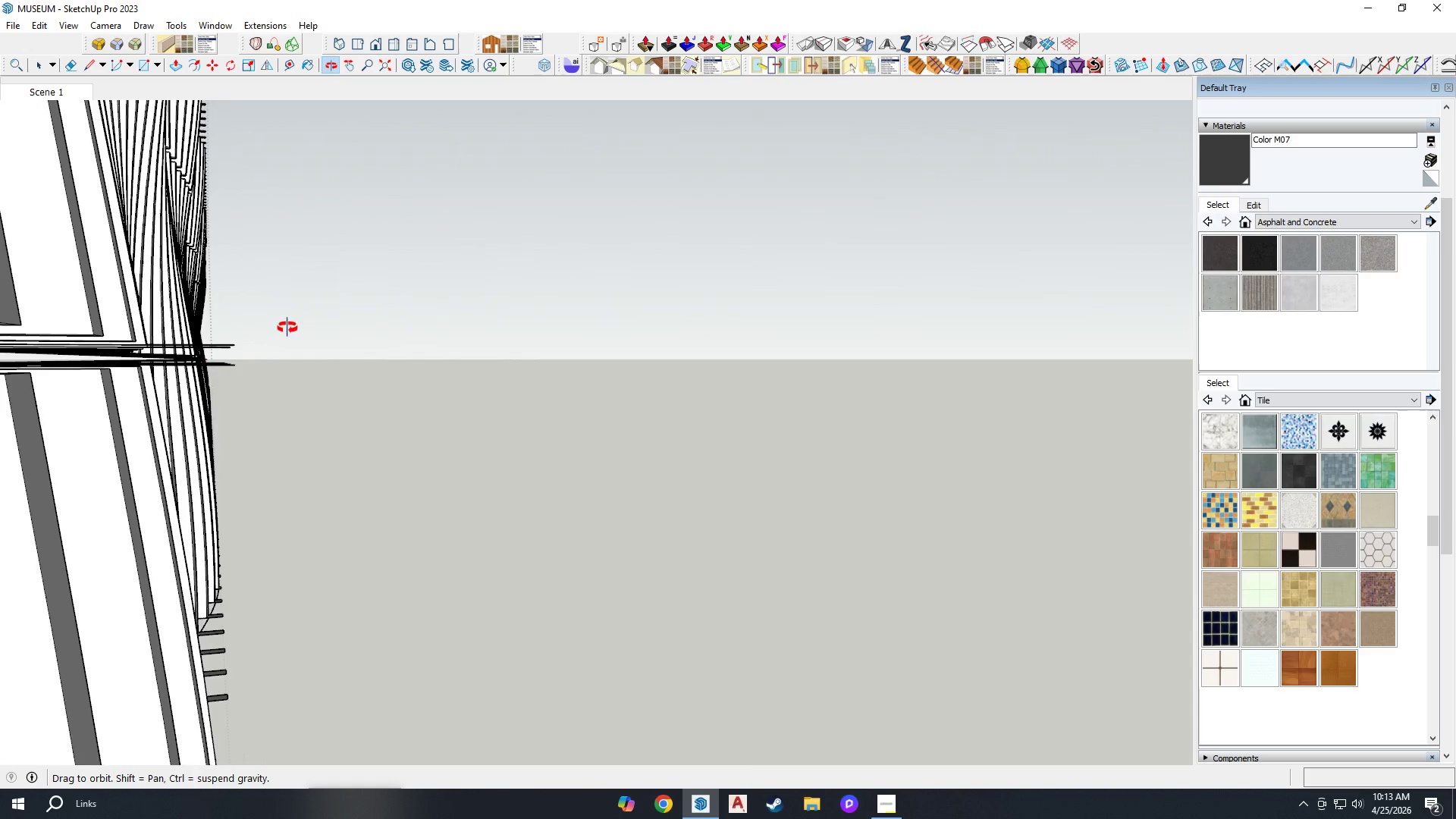 
left_click_drag(start_coordinate=[294, 326], to_coordinate=[227, 383])
 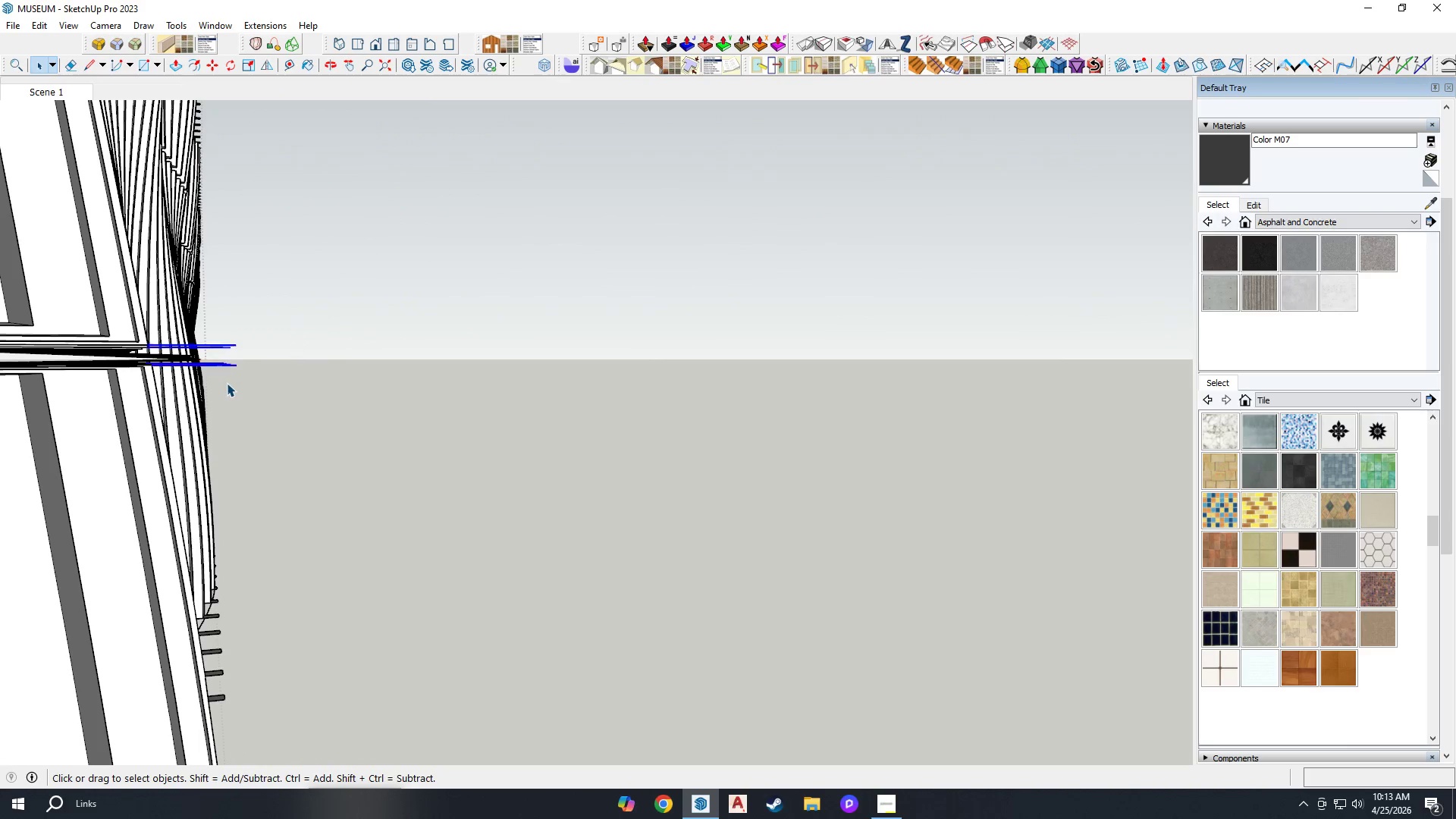 
key(Delete)
 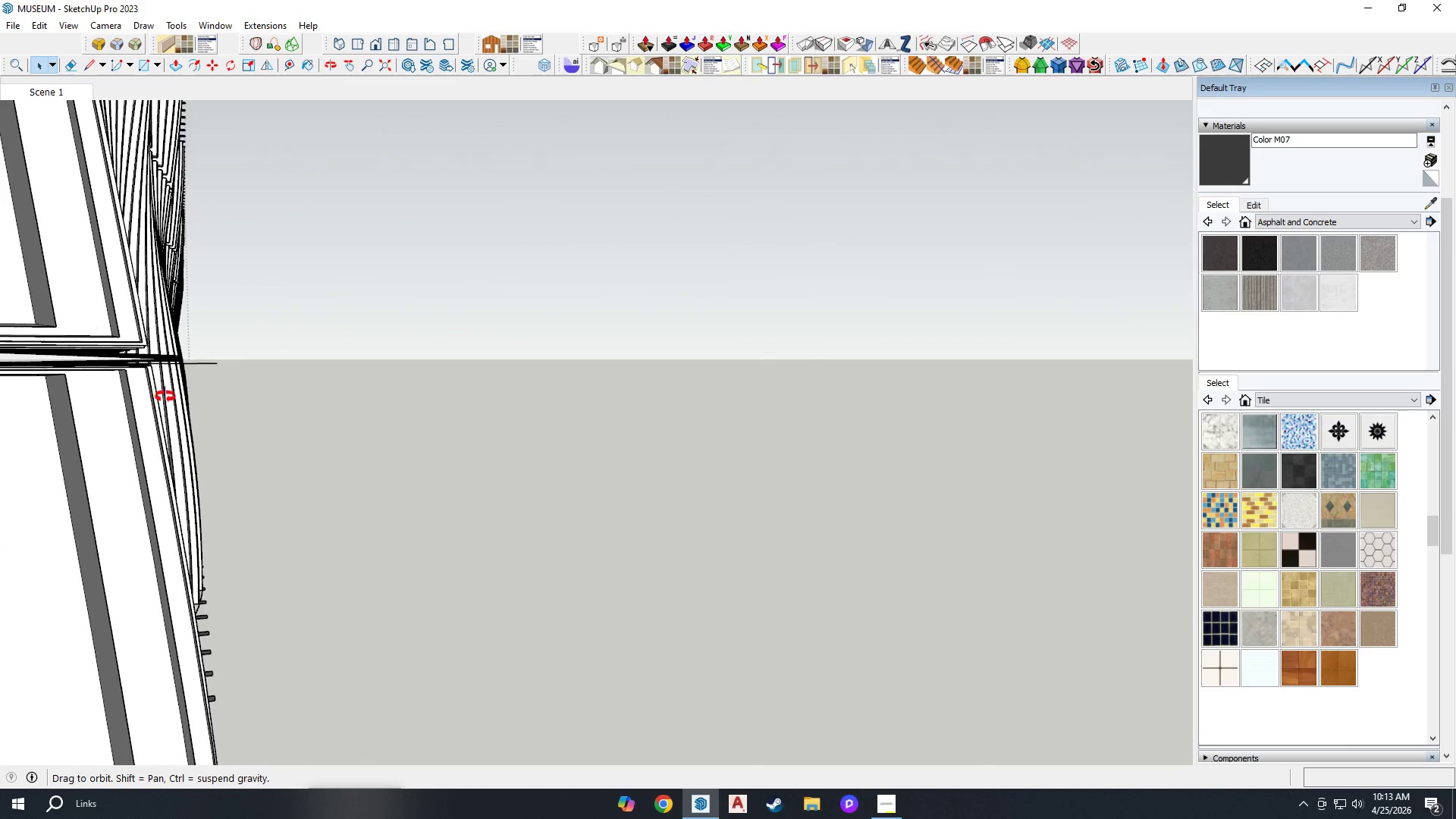 
left_click_drag(start_coordinate=[224, 350], to_coordinate=[200, 376])
 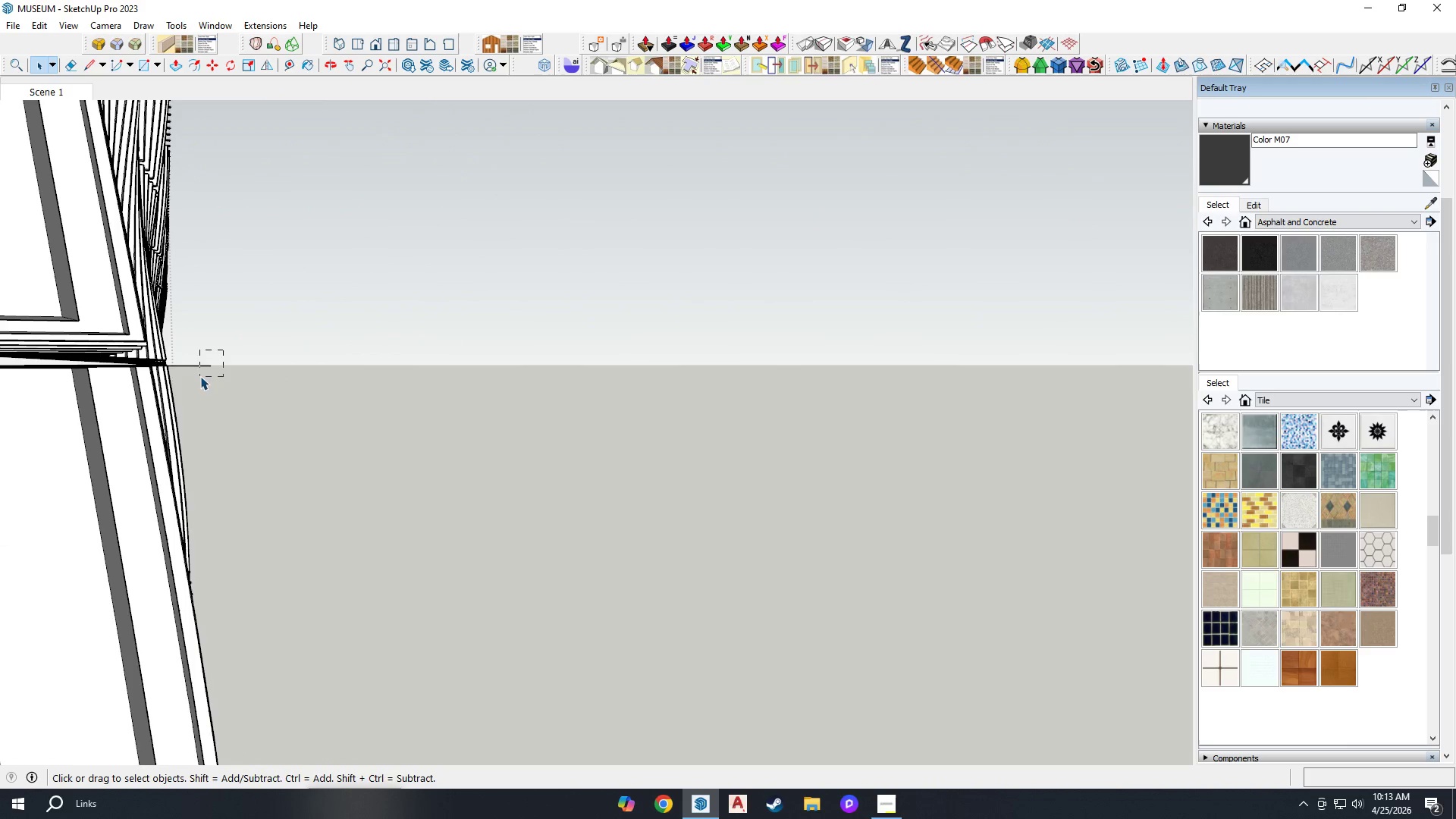 
key(Delete)
 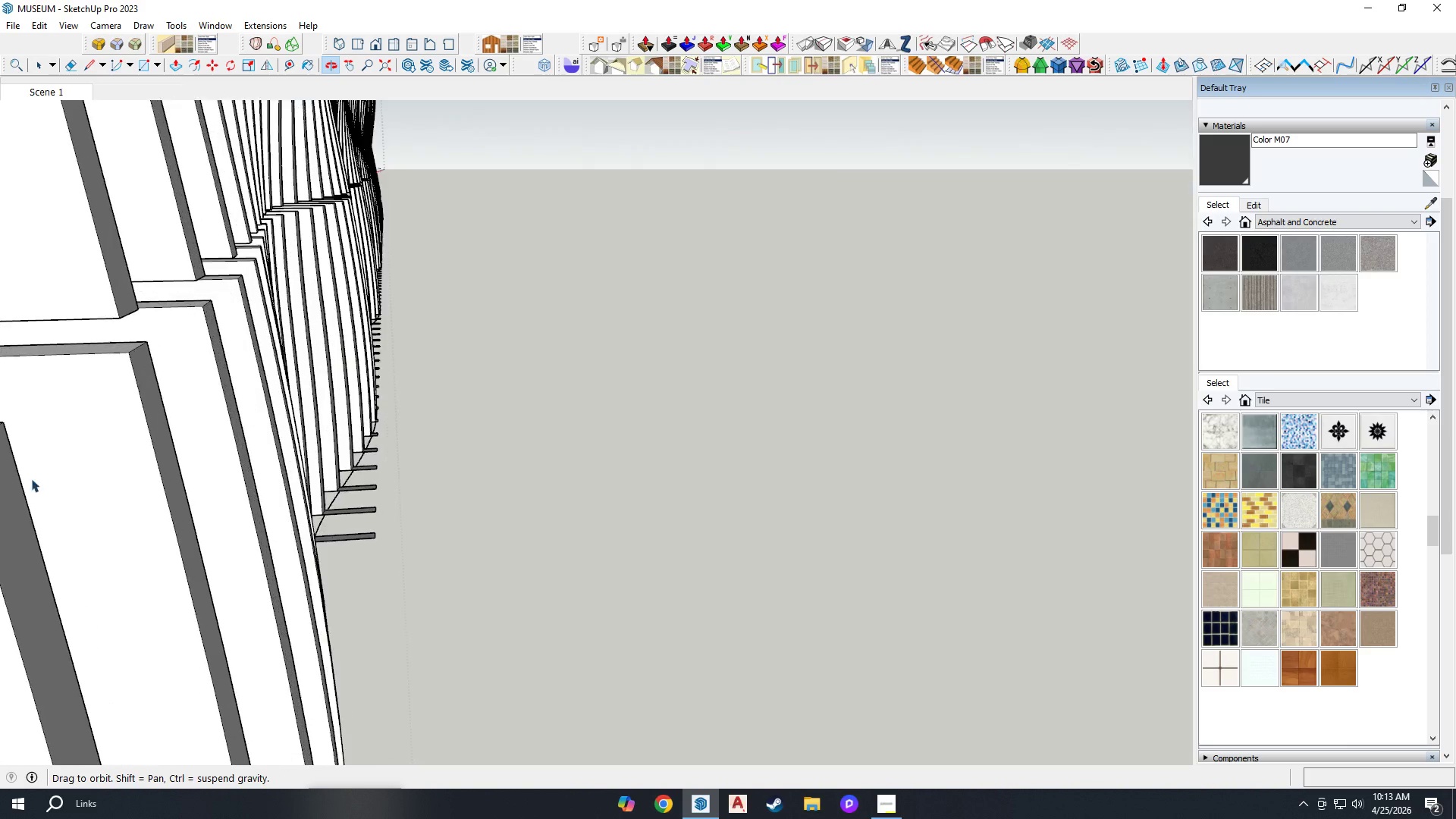 
scroll: coordinate [188, 373], scroll_direction: down, amount: 15.0
 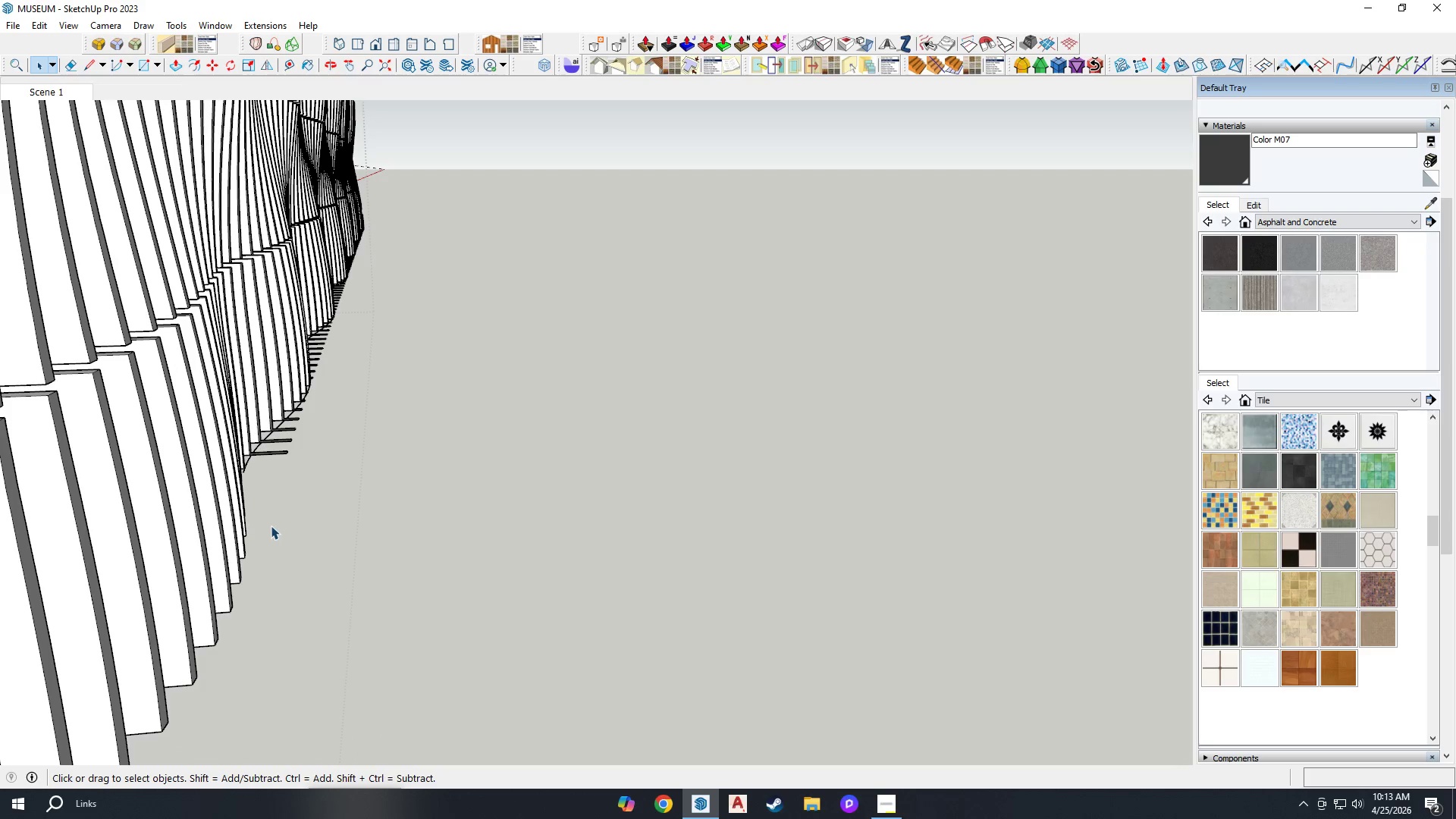 
scroll: coordinate [268, 453], scroll_direction: up, amount: 12.0
 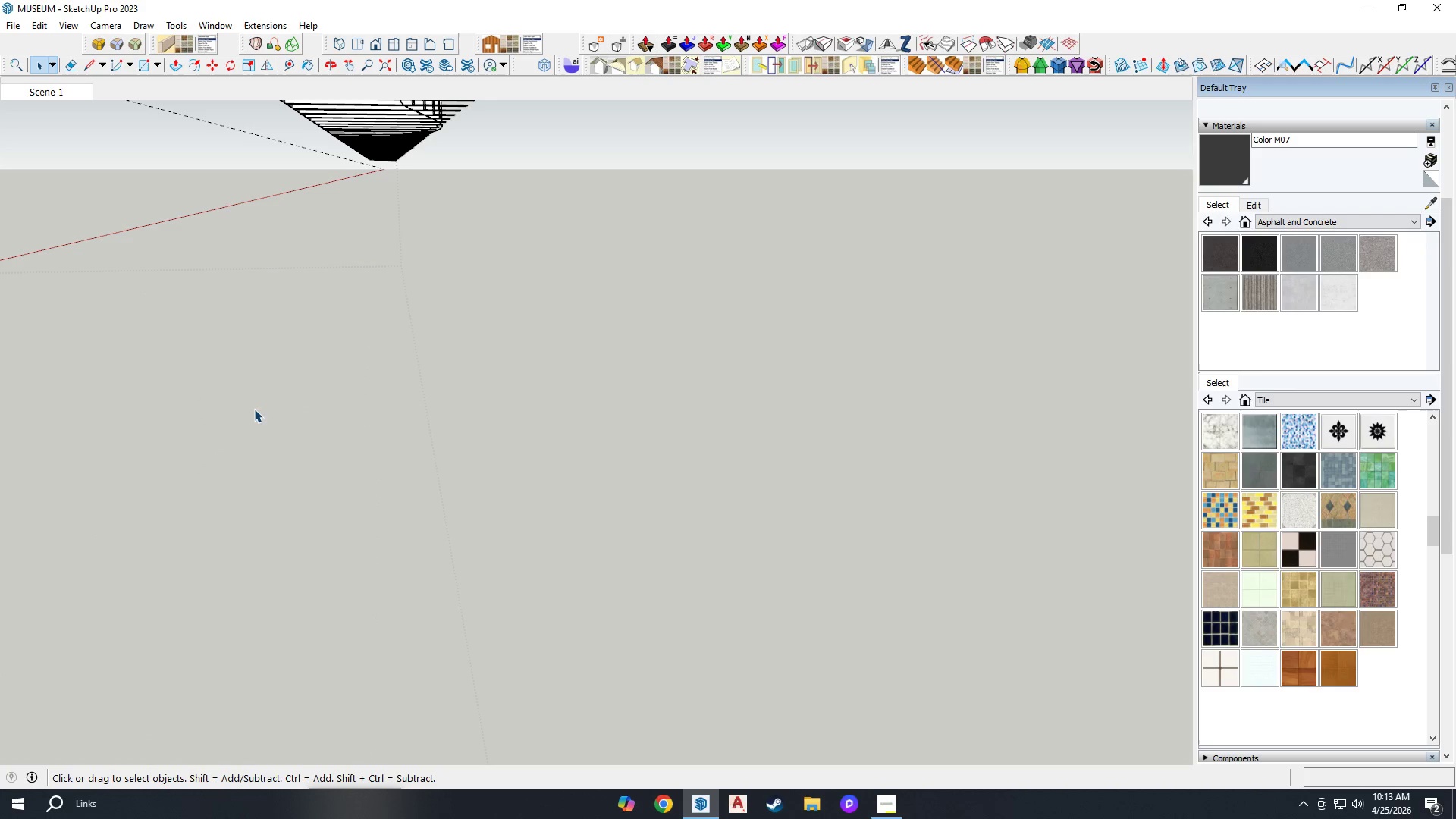 
scroll: coordinate [230, 229], scroll_direction: down, amount: 10.0
 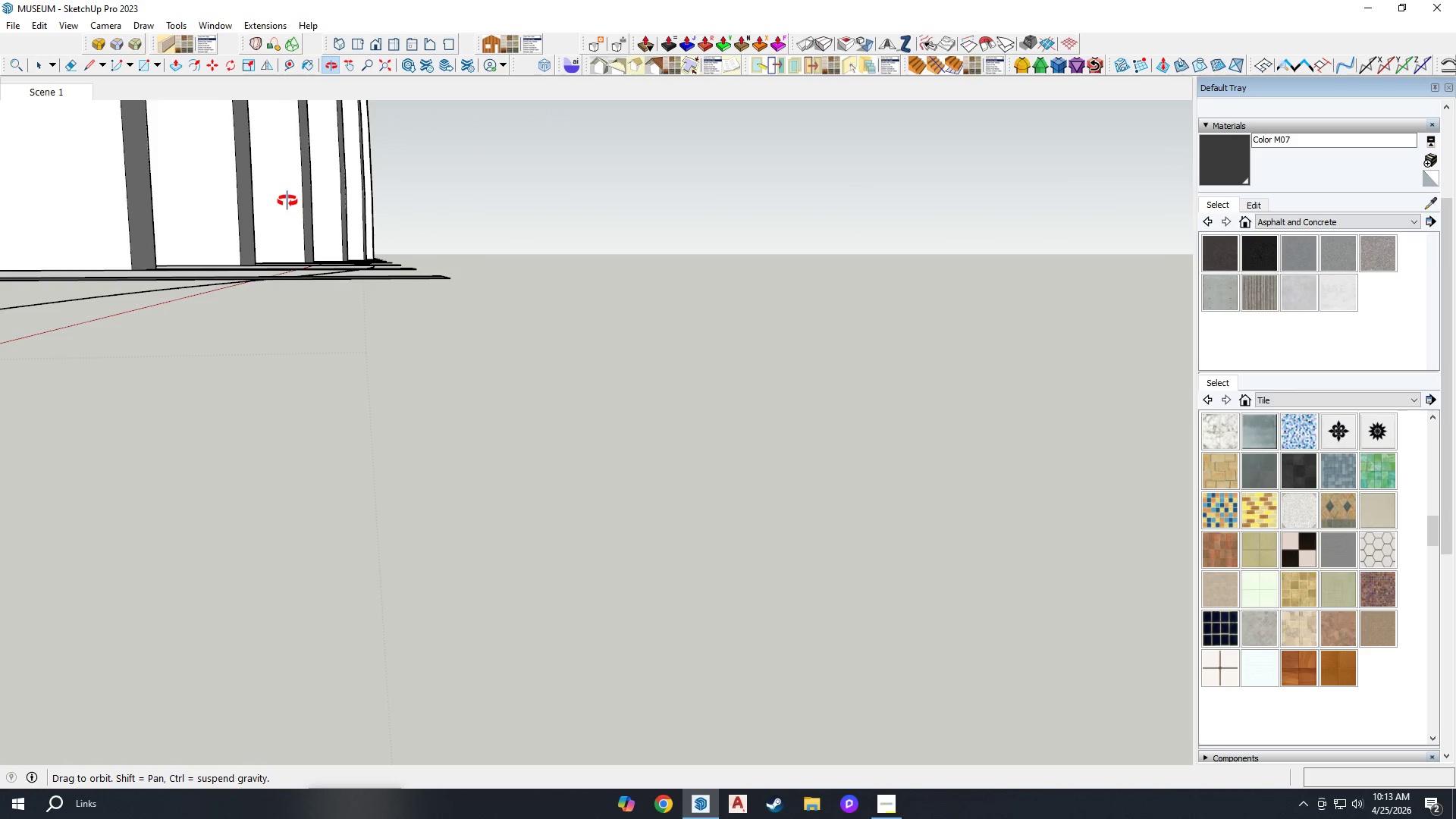 
left_click_drag(start_coordinate=[463, 238], to_coordinate=[378, 308])
 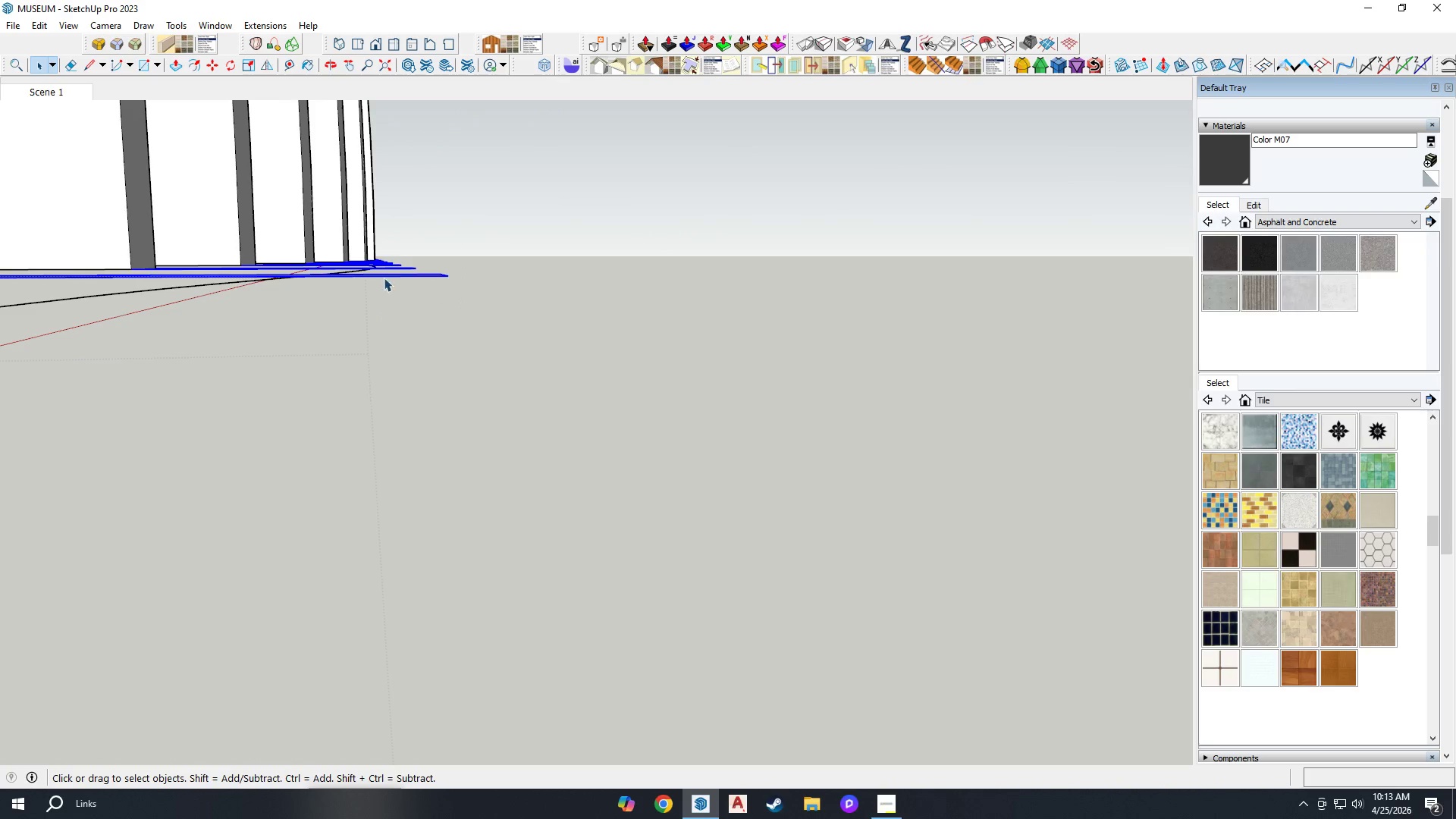 
key(Delete)
 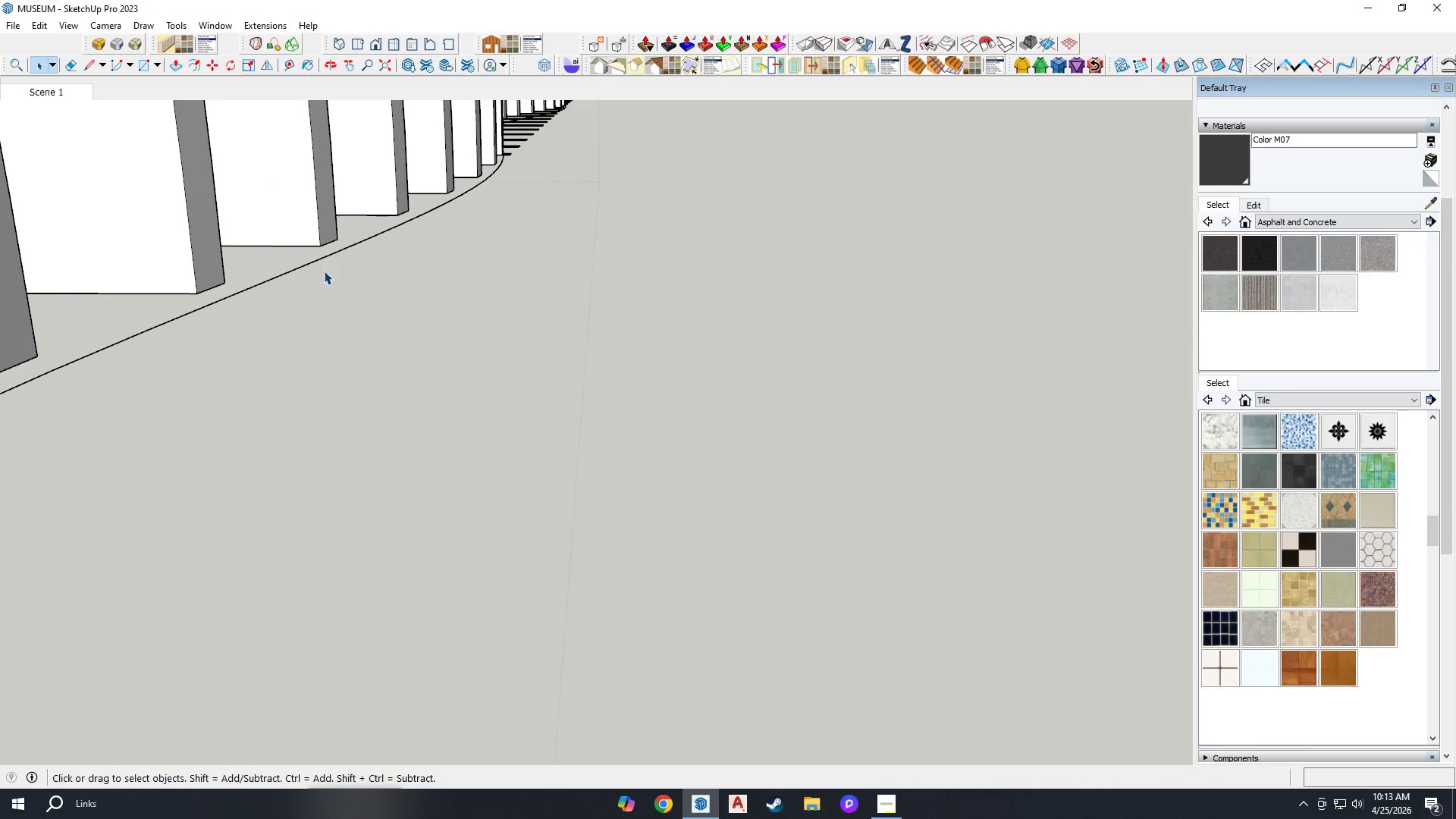 
scroll: coordinate [292, 438], scroll_direction: down, amount: 6.0
 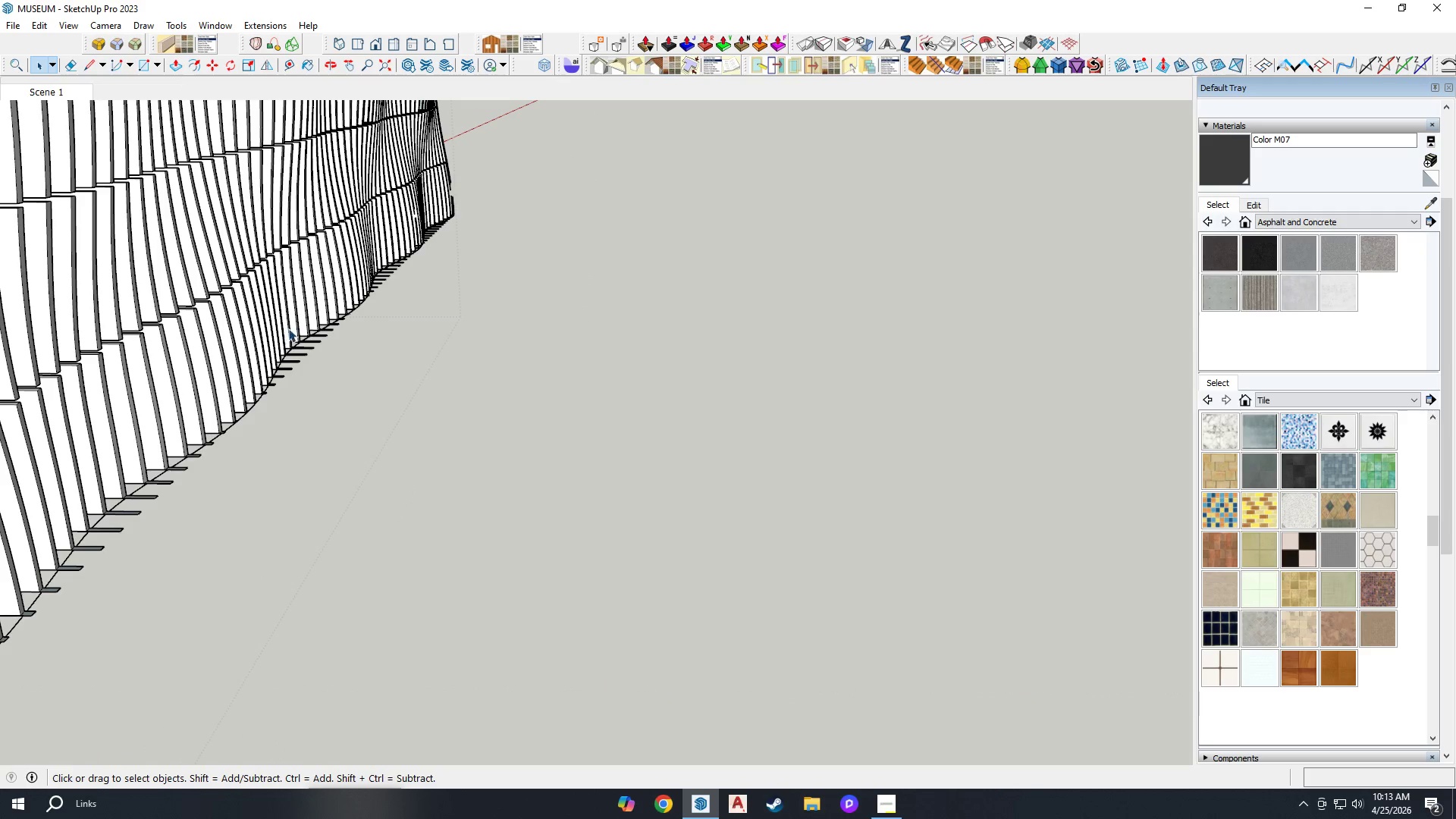 
scroll: coordinate [306, 320], scroll_direction: up, amount: 12.0
 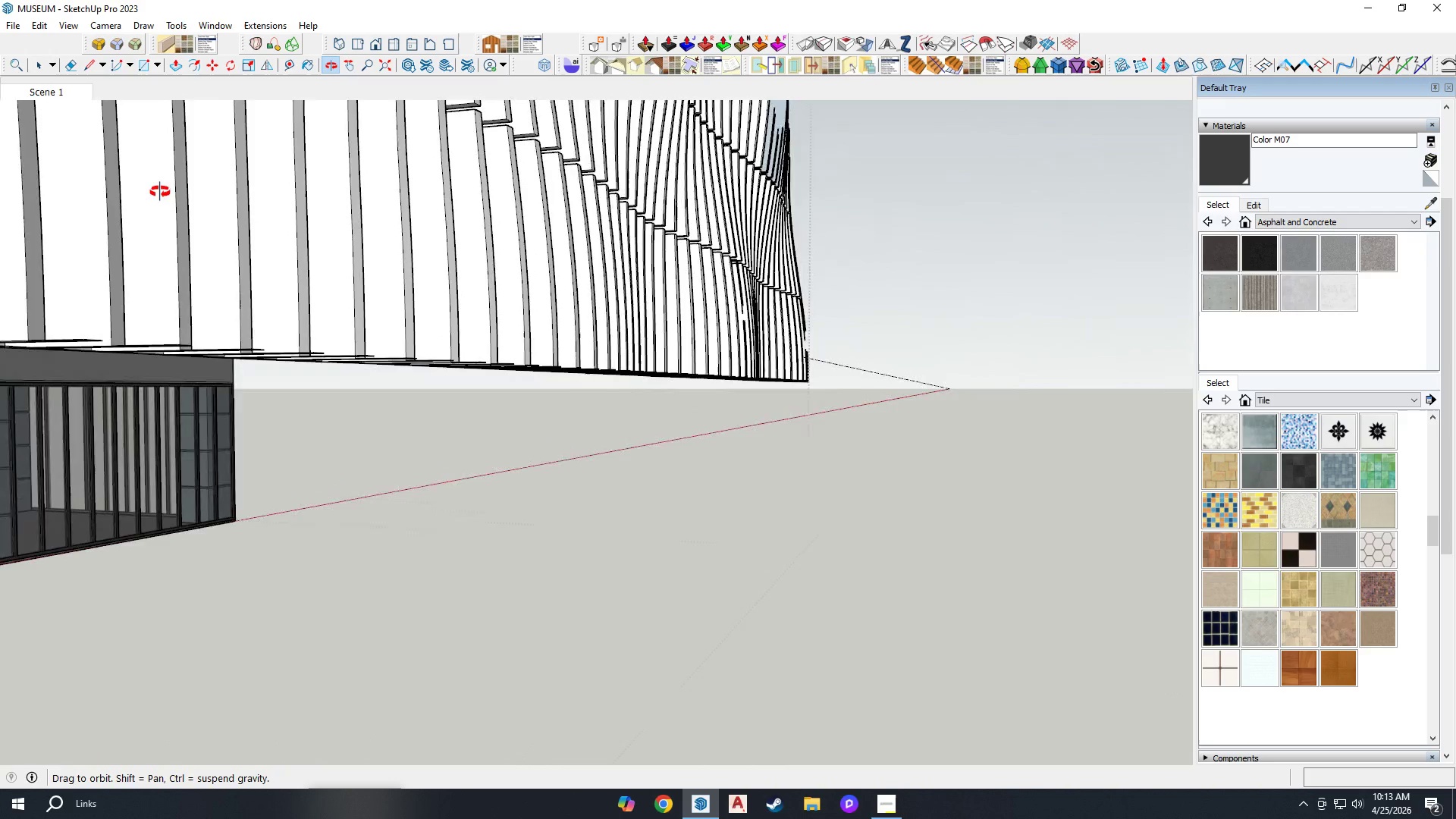 
scroll: coordinate [603, 302], scroll_direction: none, amount: 0.0
 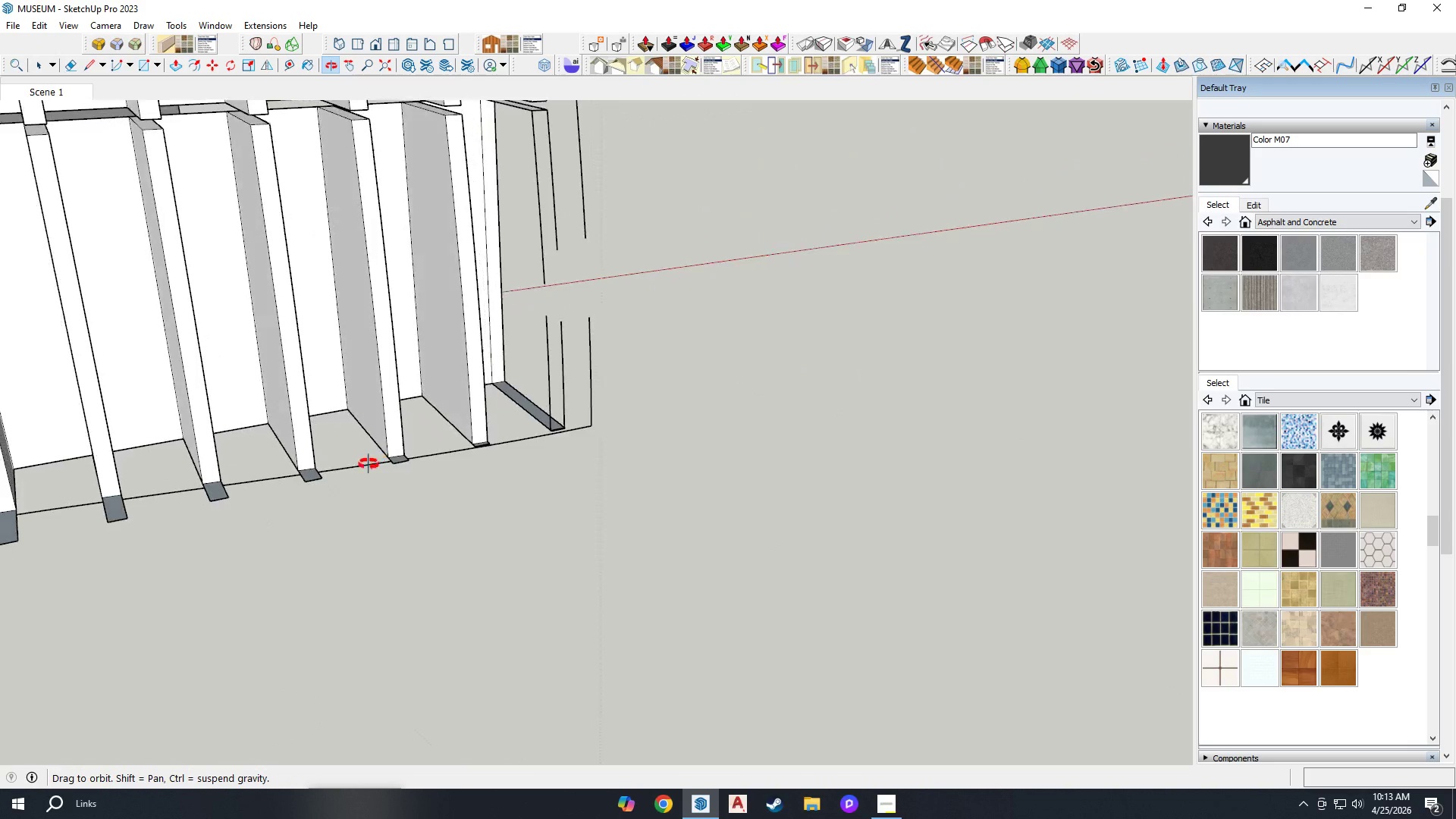 
scroll: coordinate [454, 574], scroll_direction: down, amount: 5.0
 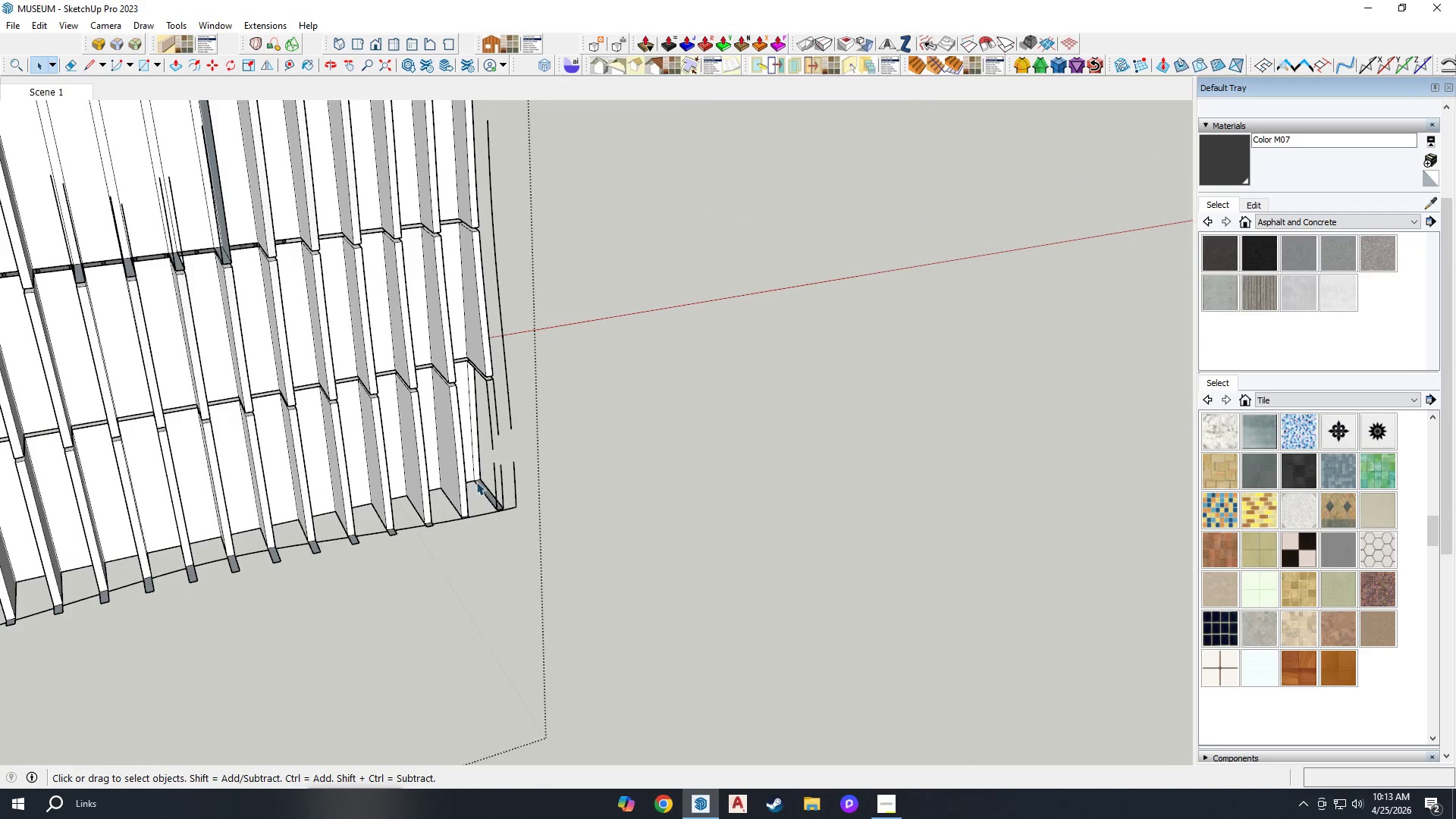 
scroll: coordinate [498, 442], scroll_direction: up, amount: 4.0
 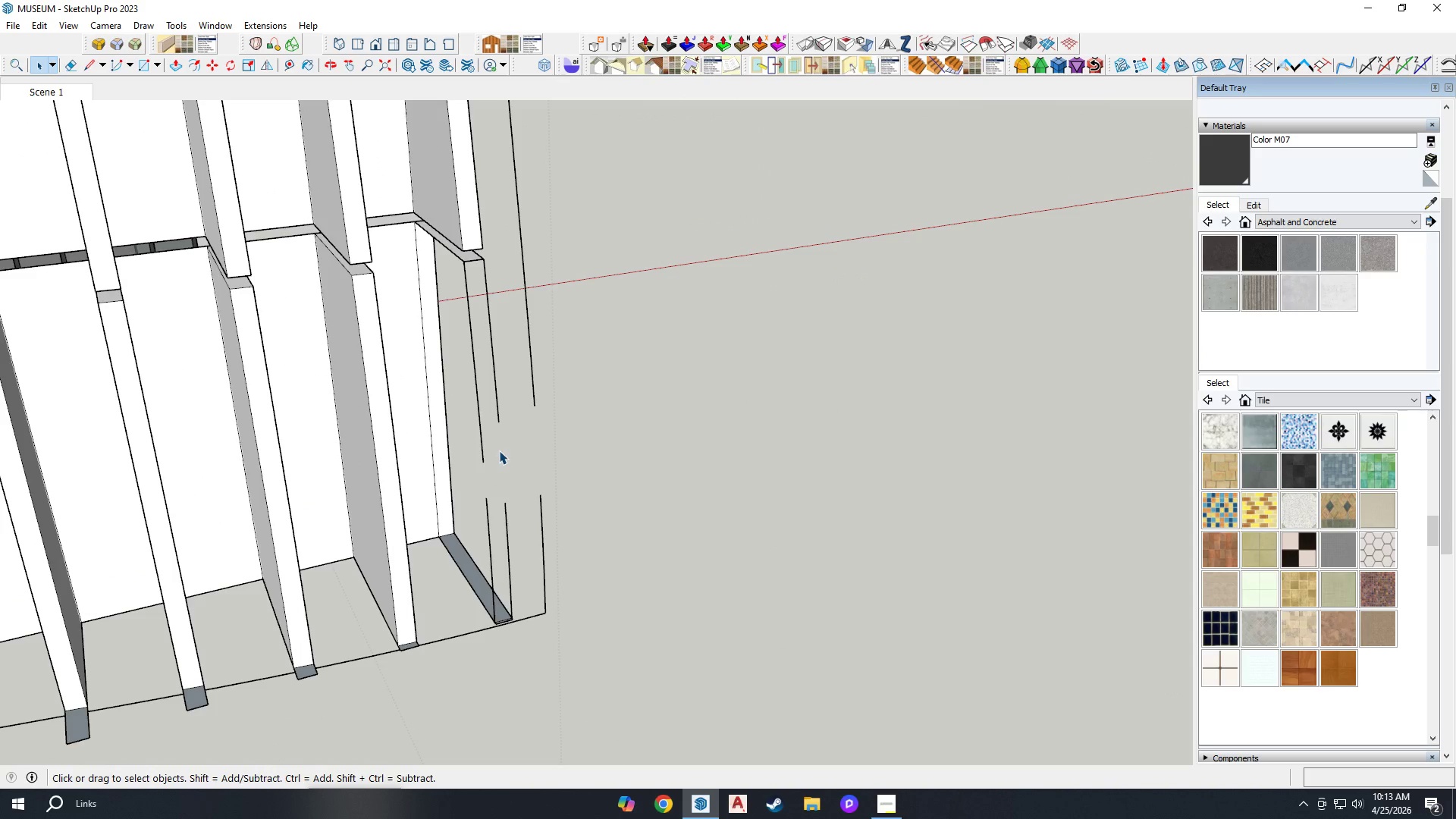 
key(Control+Z)
 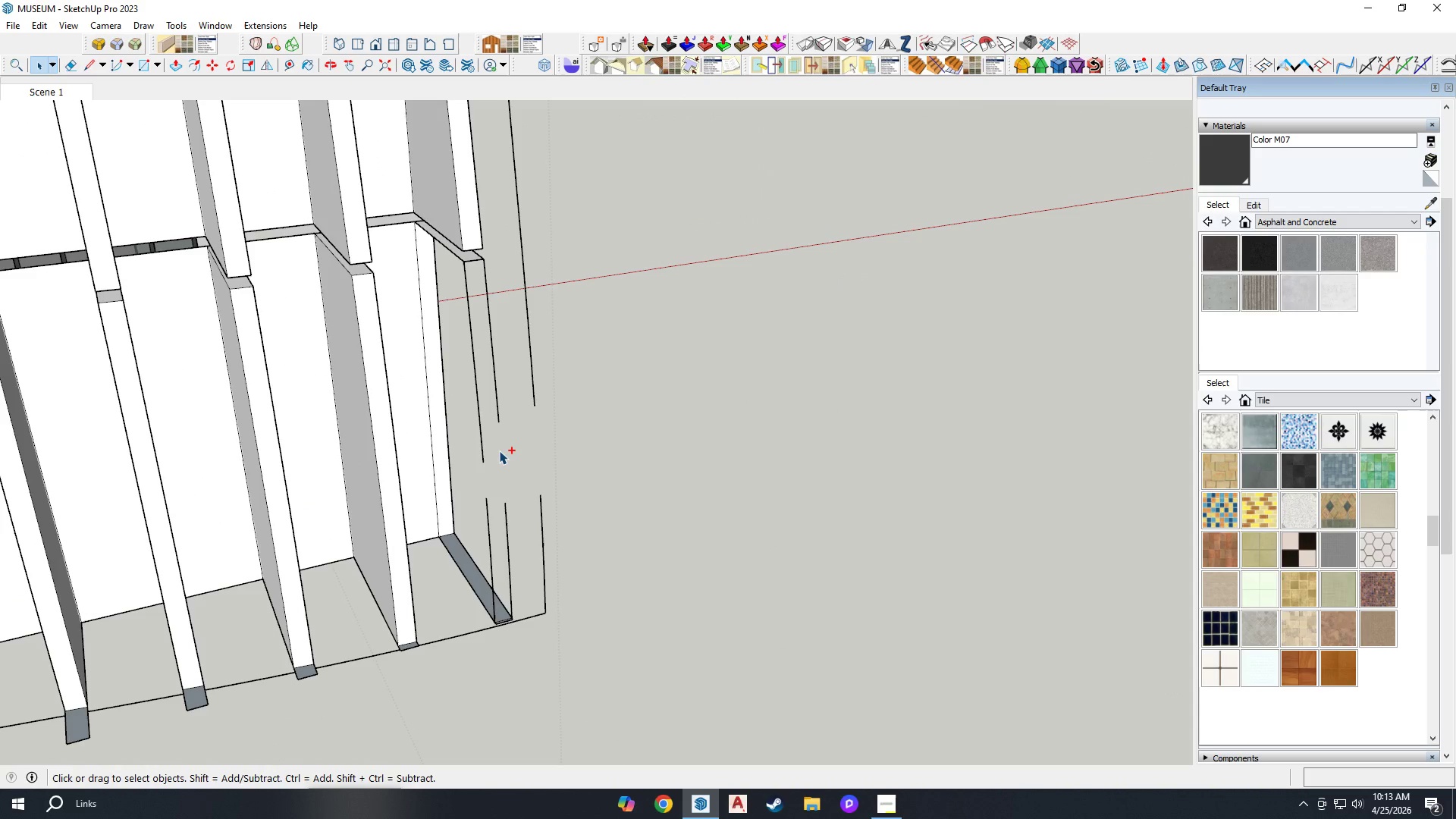 
key(Control+Z)
 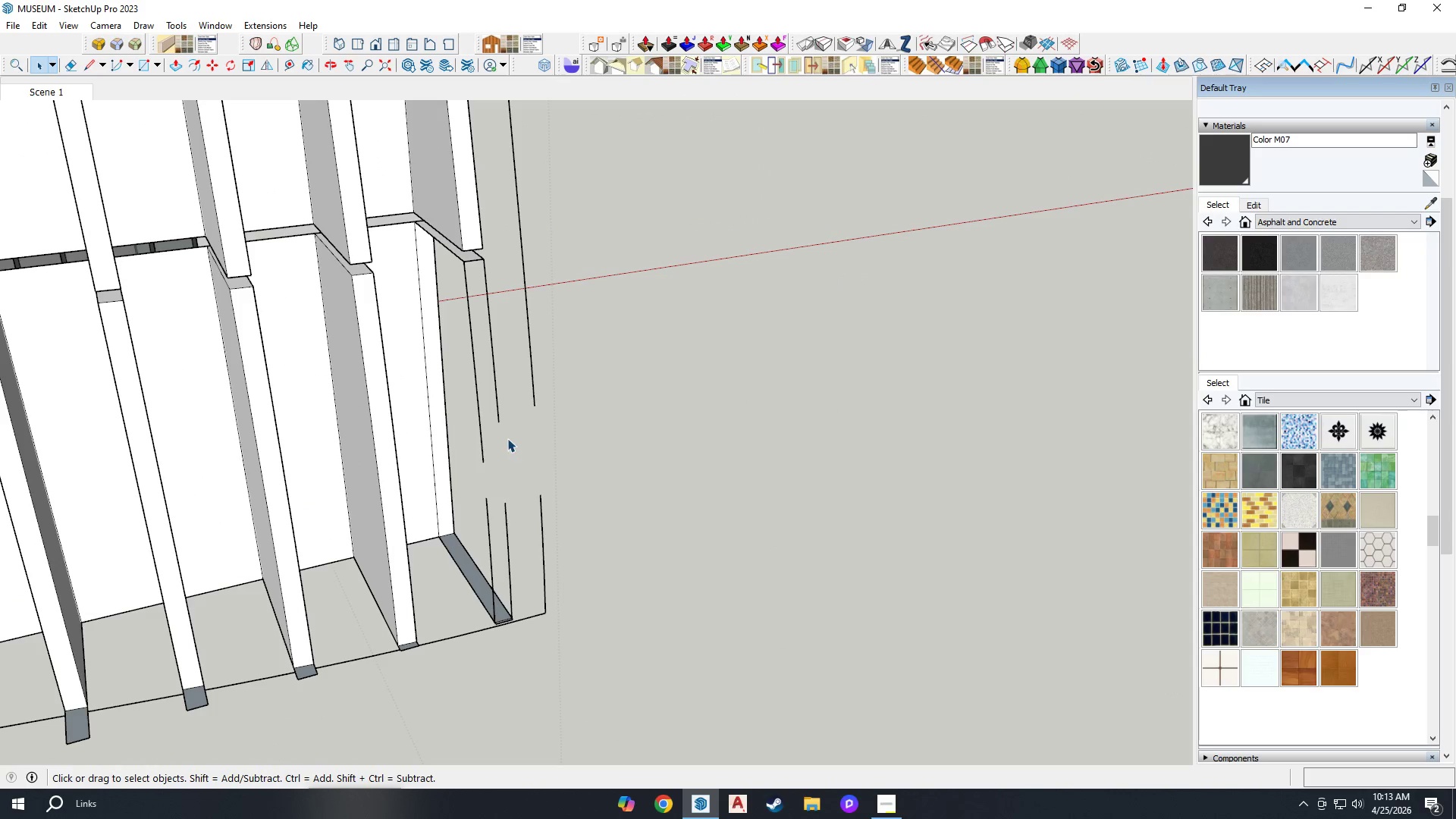 
key(Space)
 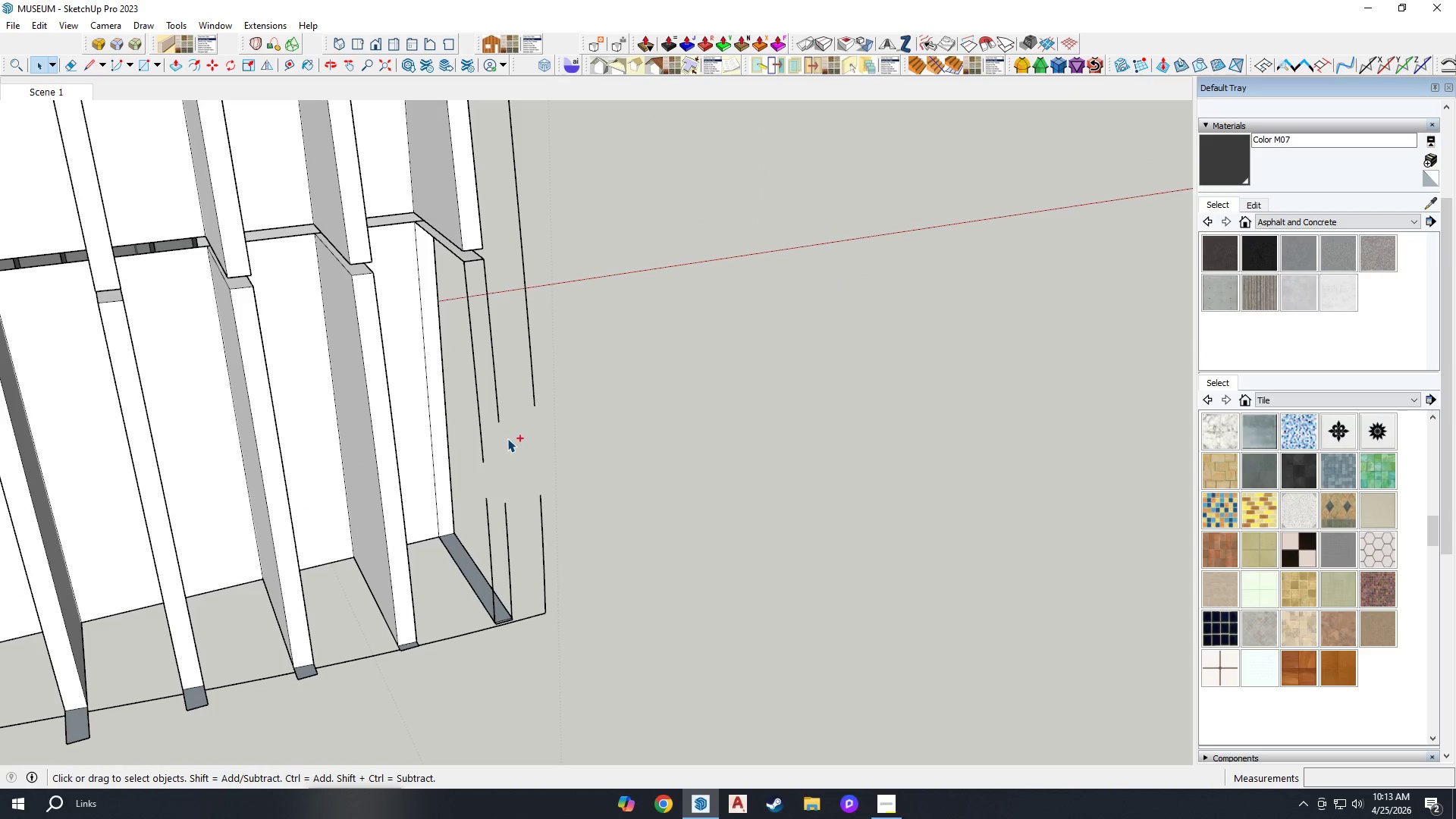 
key(Control+Z)
 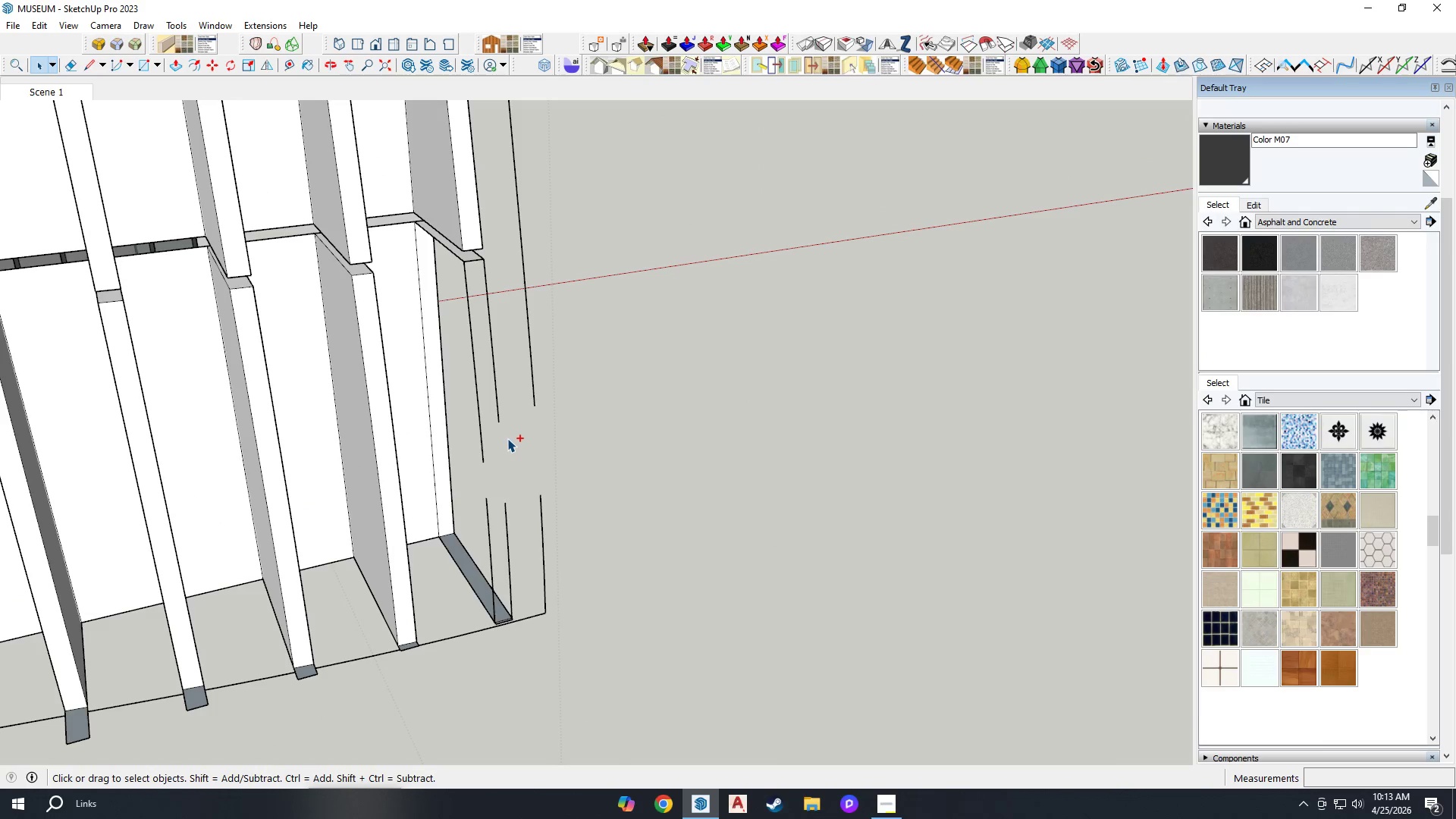 
key(Control+Z)
 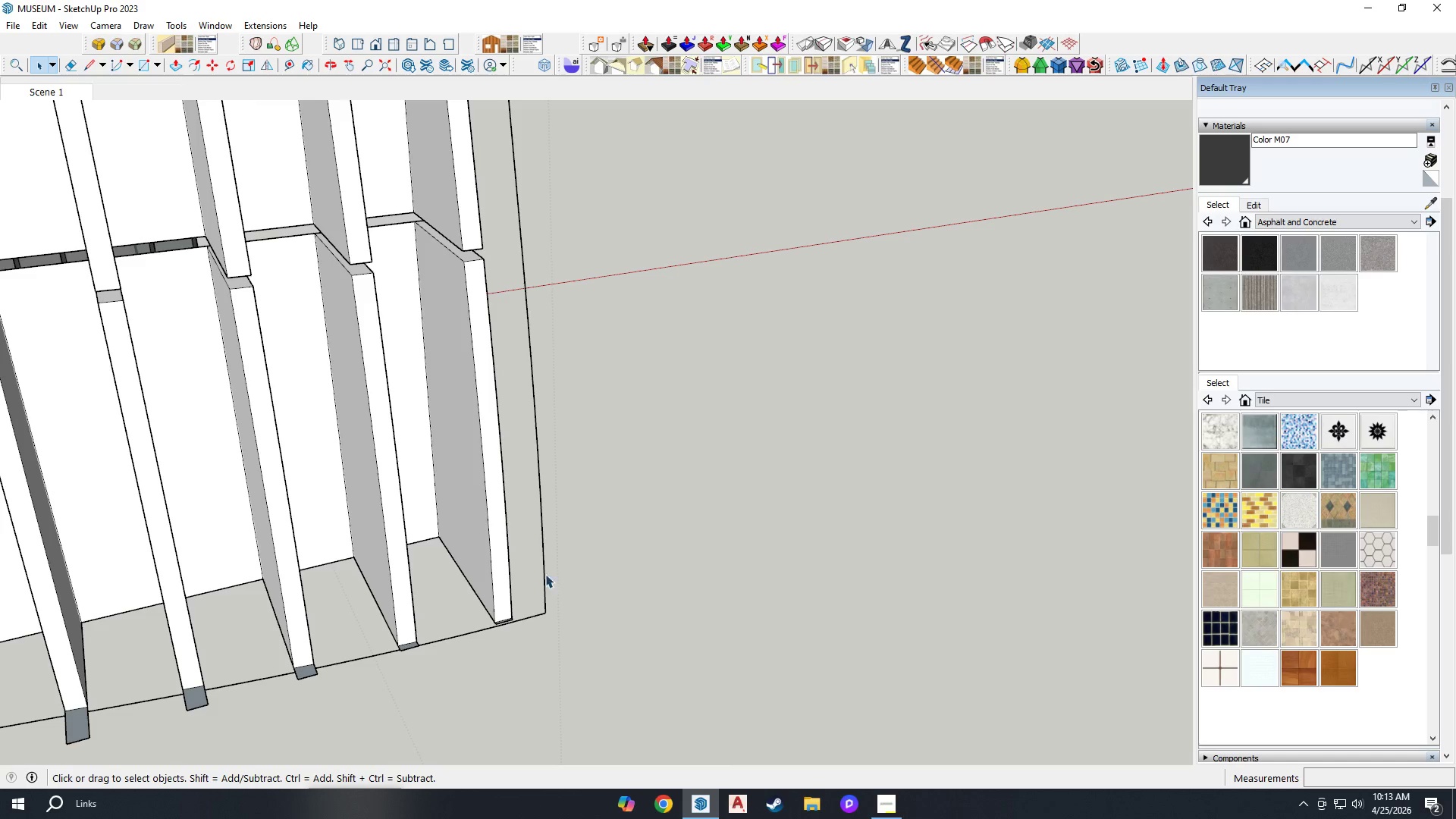 
key(E)
 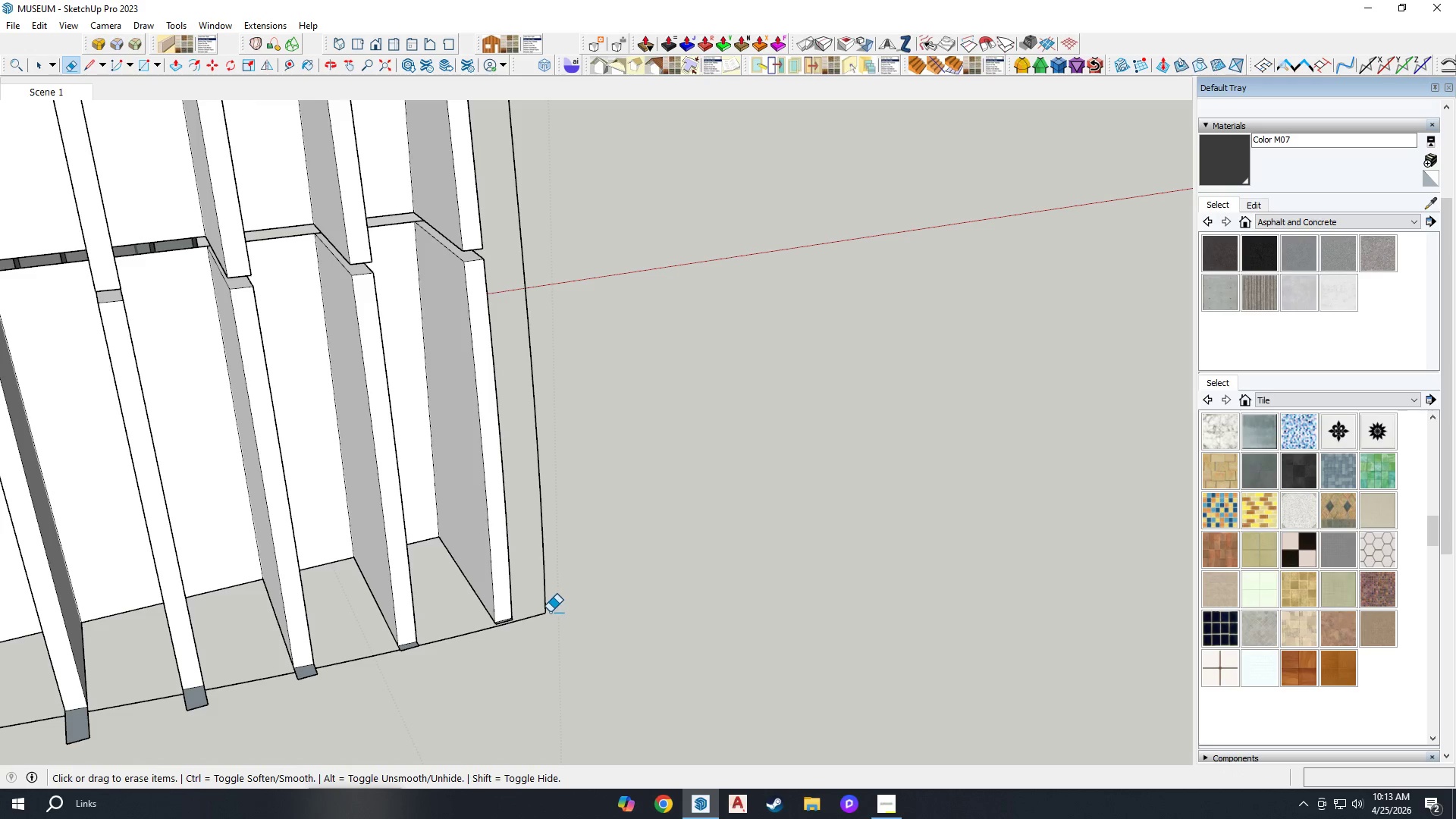 
left_click_drag(start_coordinate=[548, 600], to_coordinate=[537, 594])
 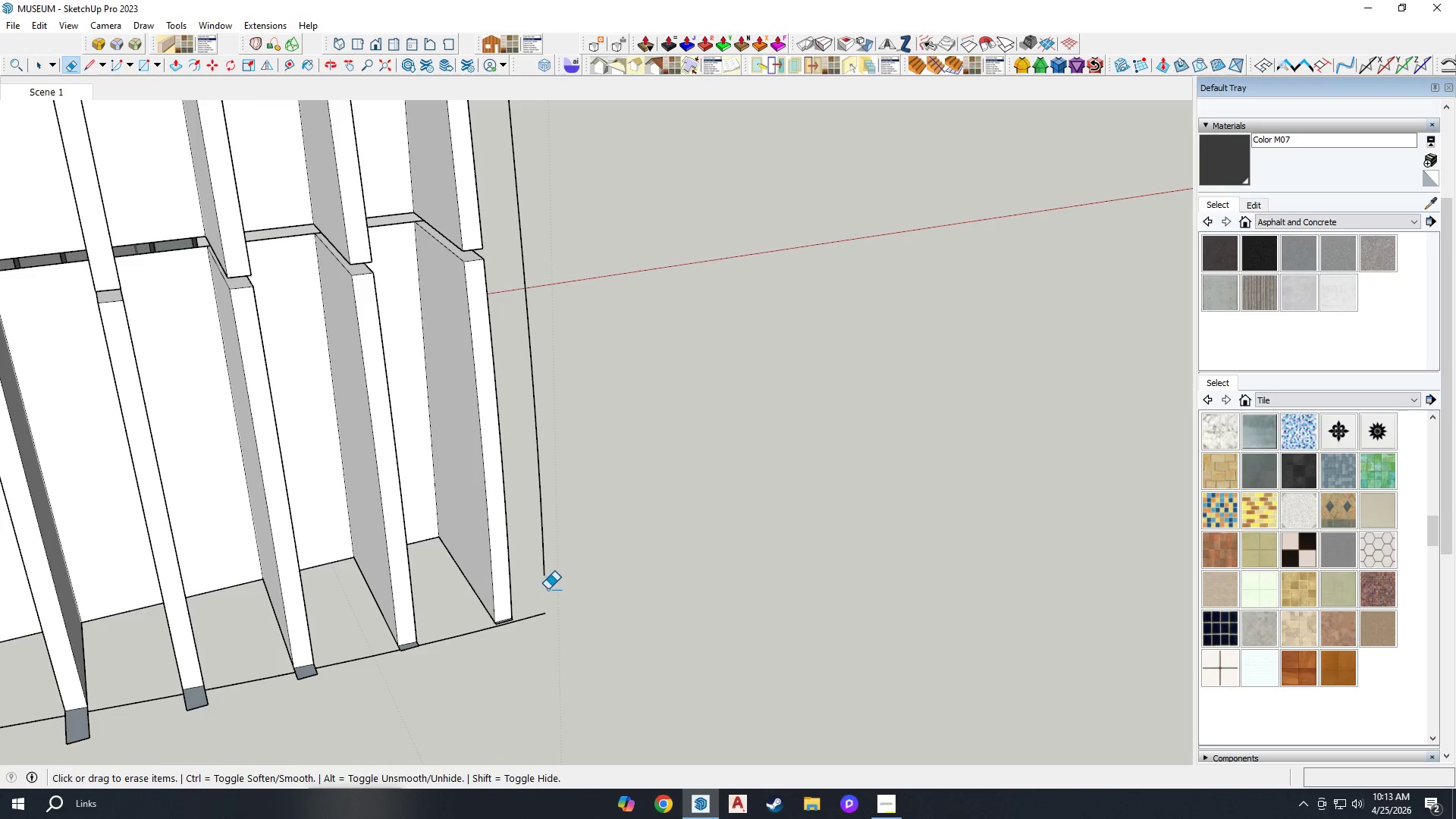 
key(Space)
 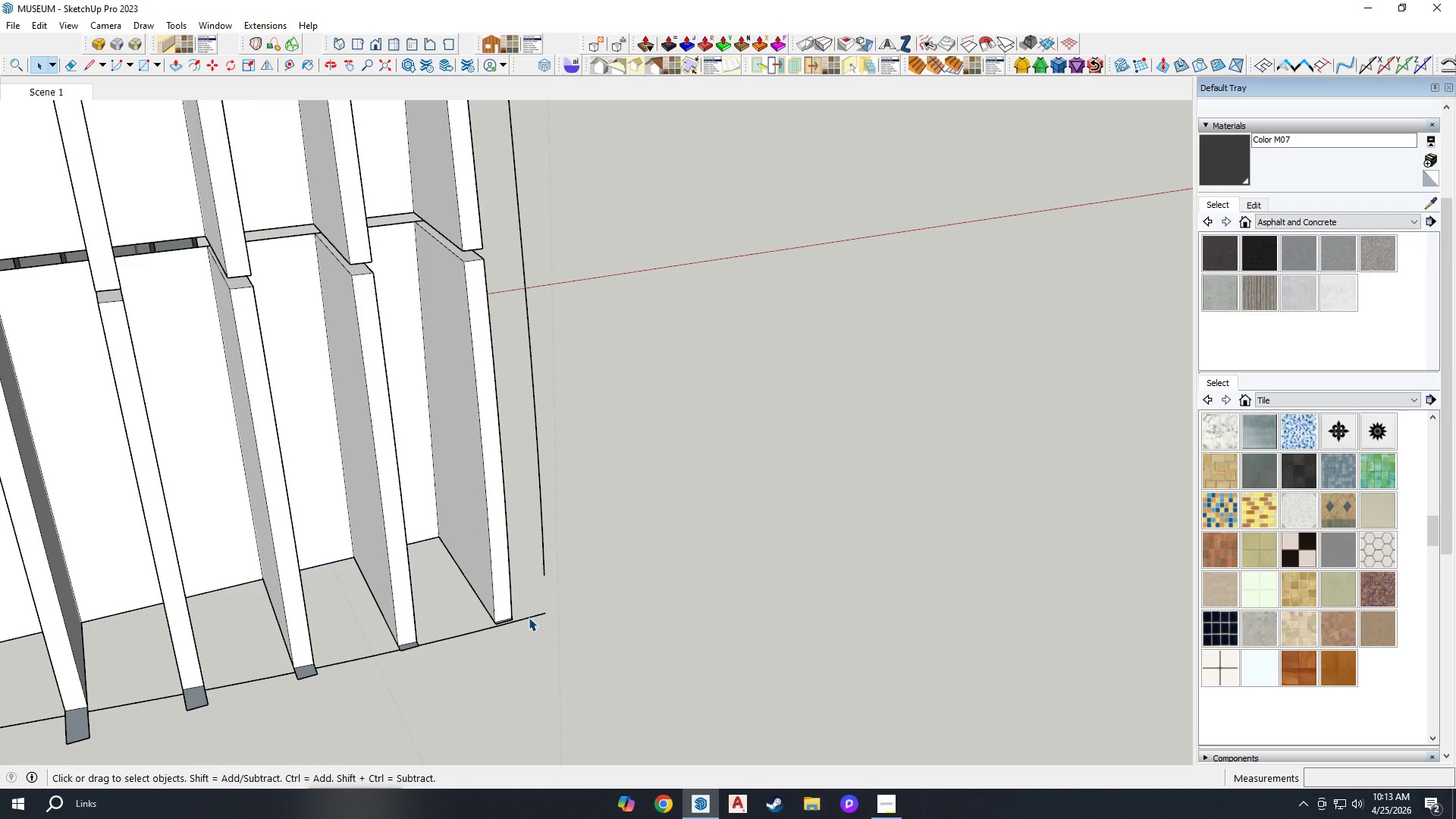 
double_click([529, 617])
 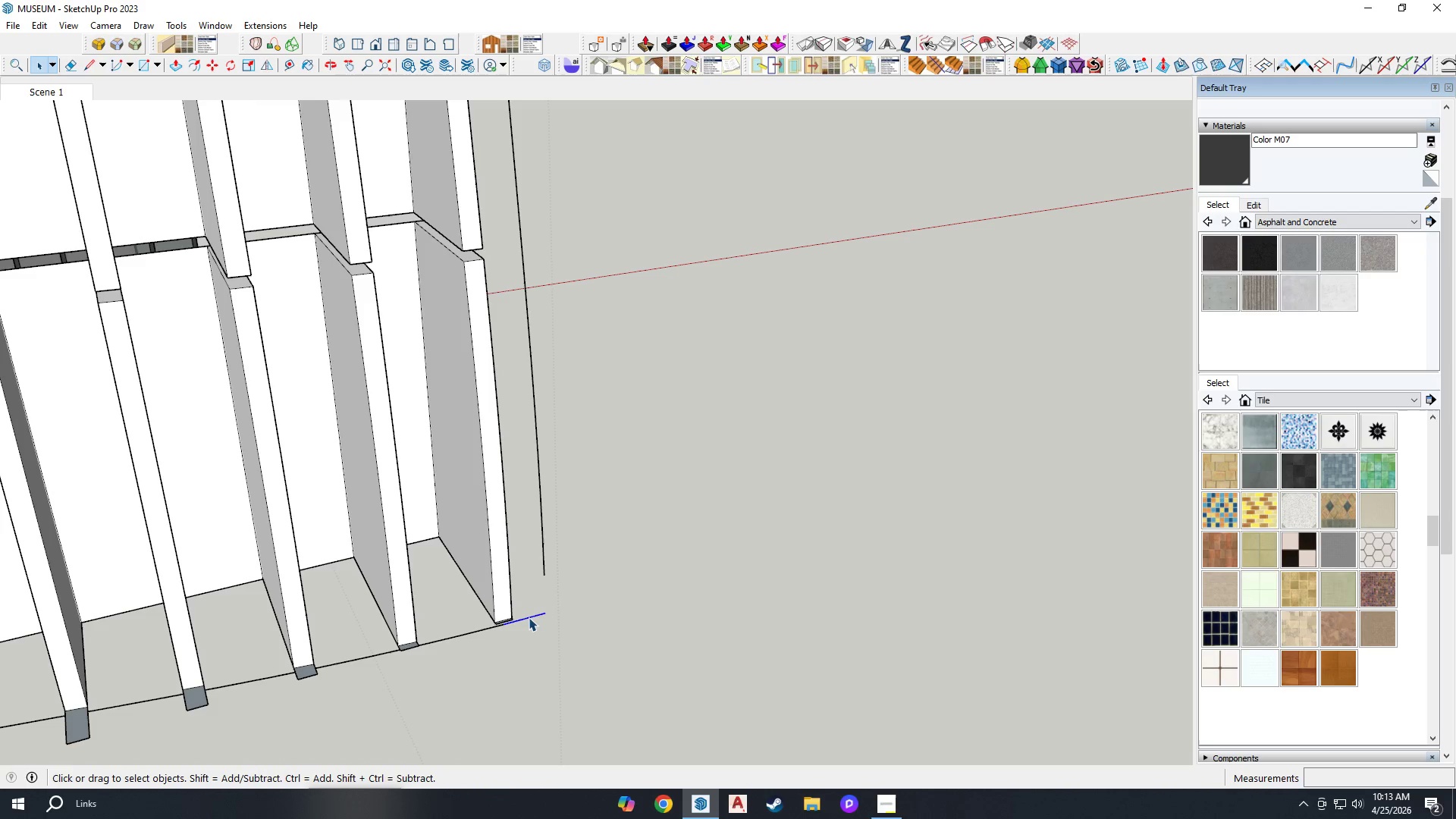 
triple_click([529, 617])
 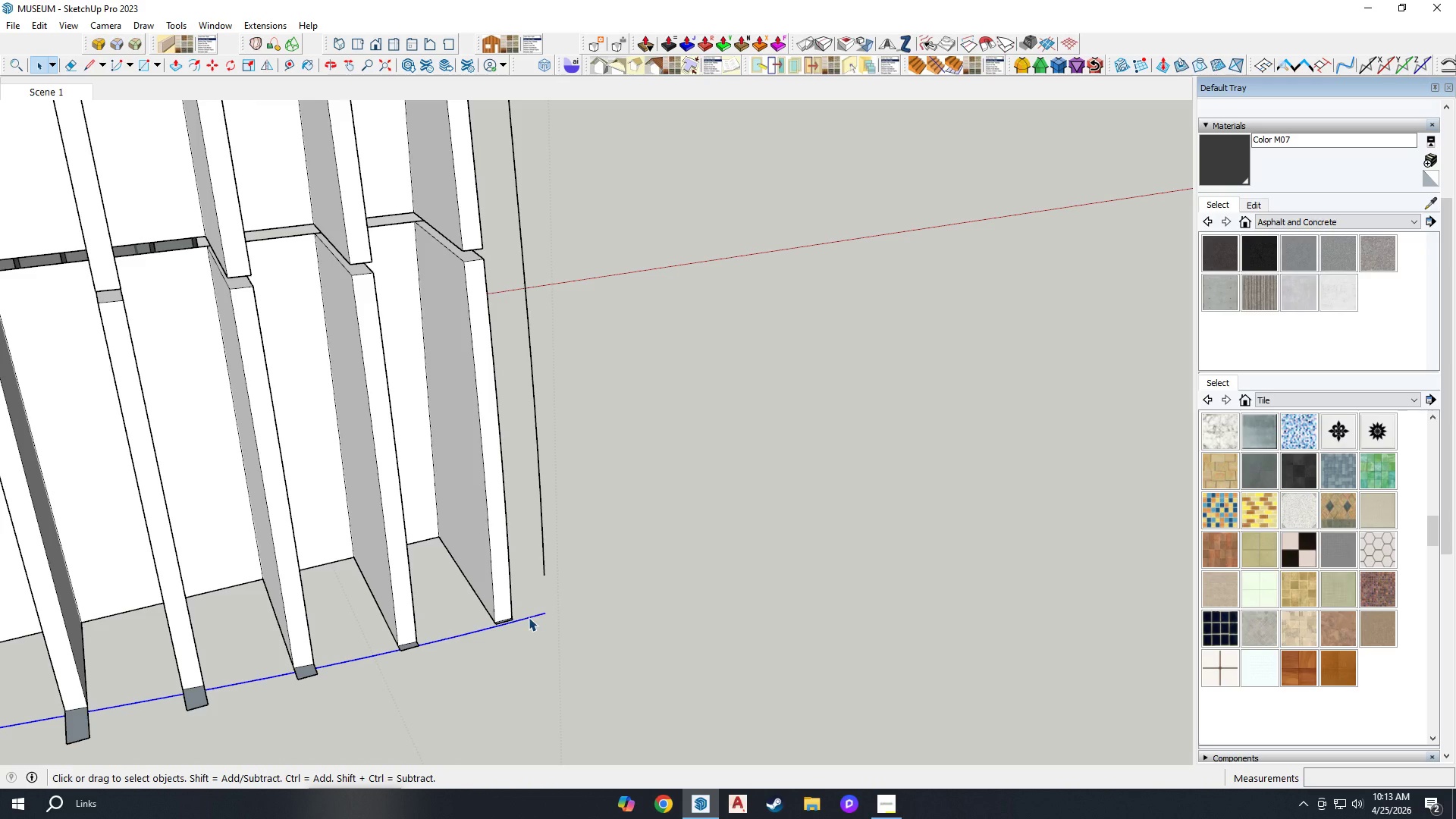 
key(Delete)
 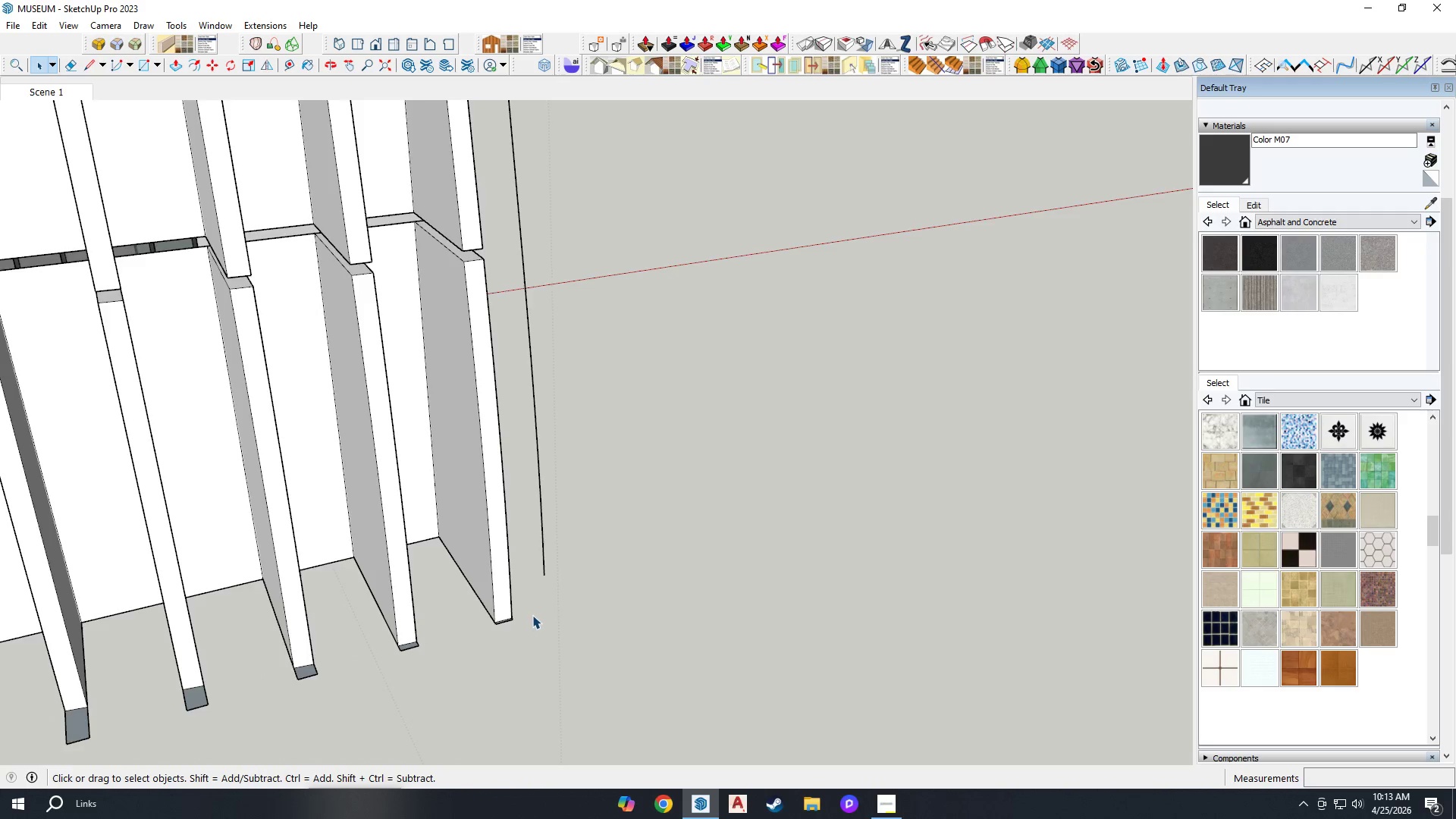 
left_click([538, 593])
 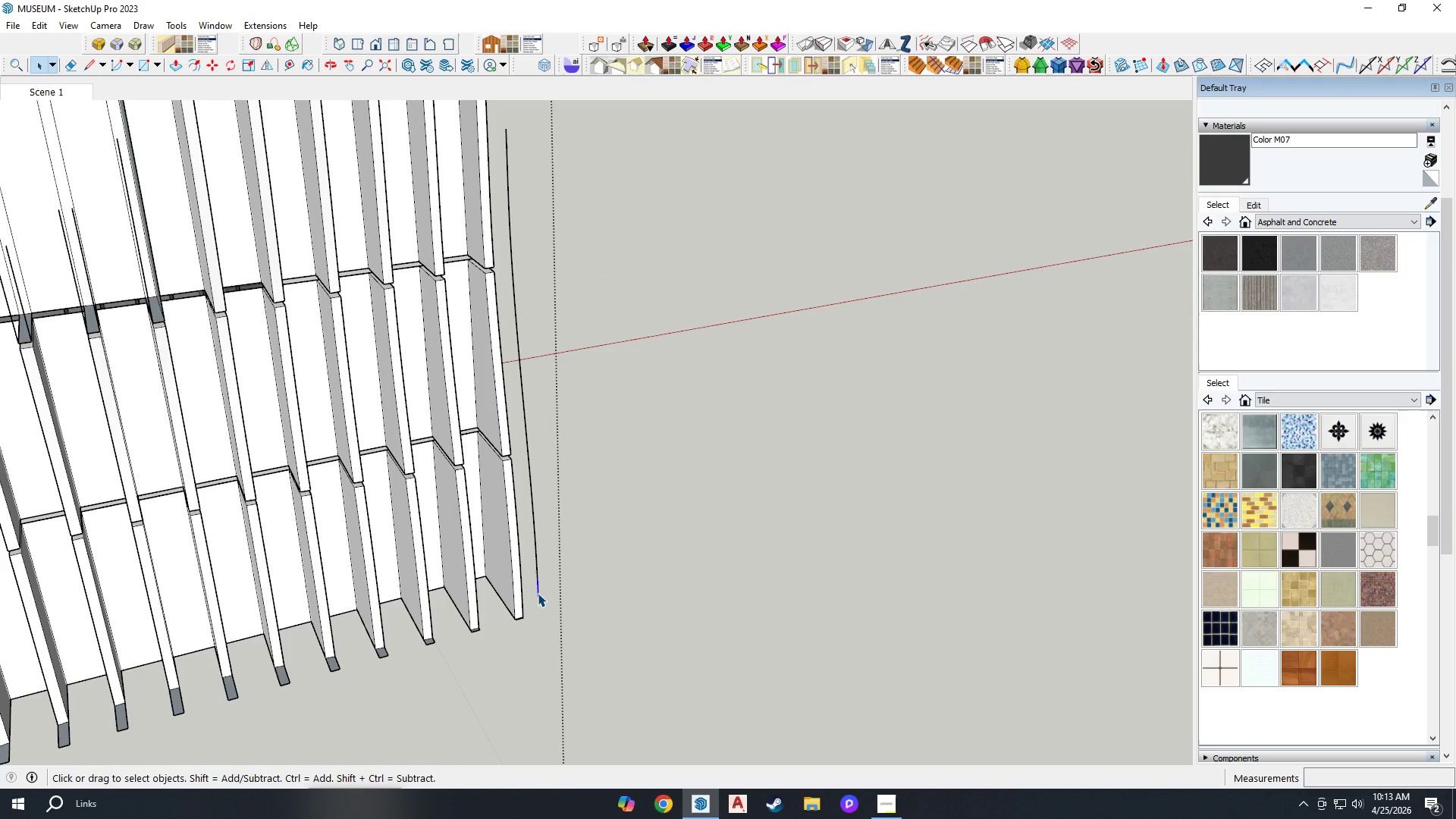 
scroll: coordinate [533, 617], scroll_direction: down, amount: 4.0
 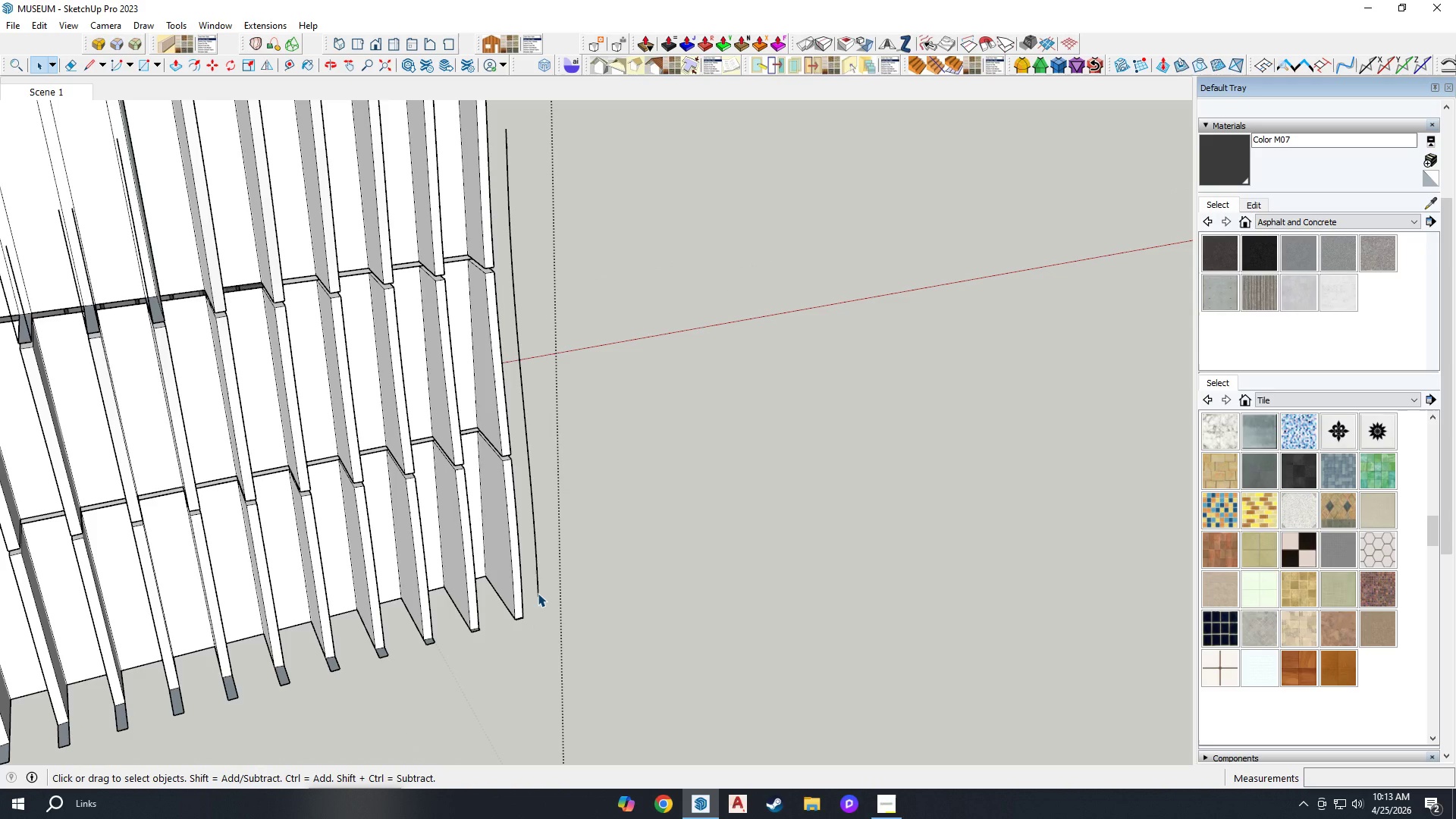 
double_click([538, 593])
 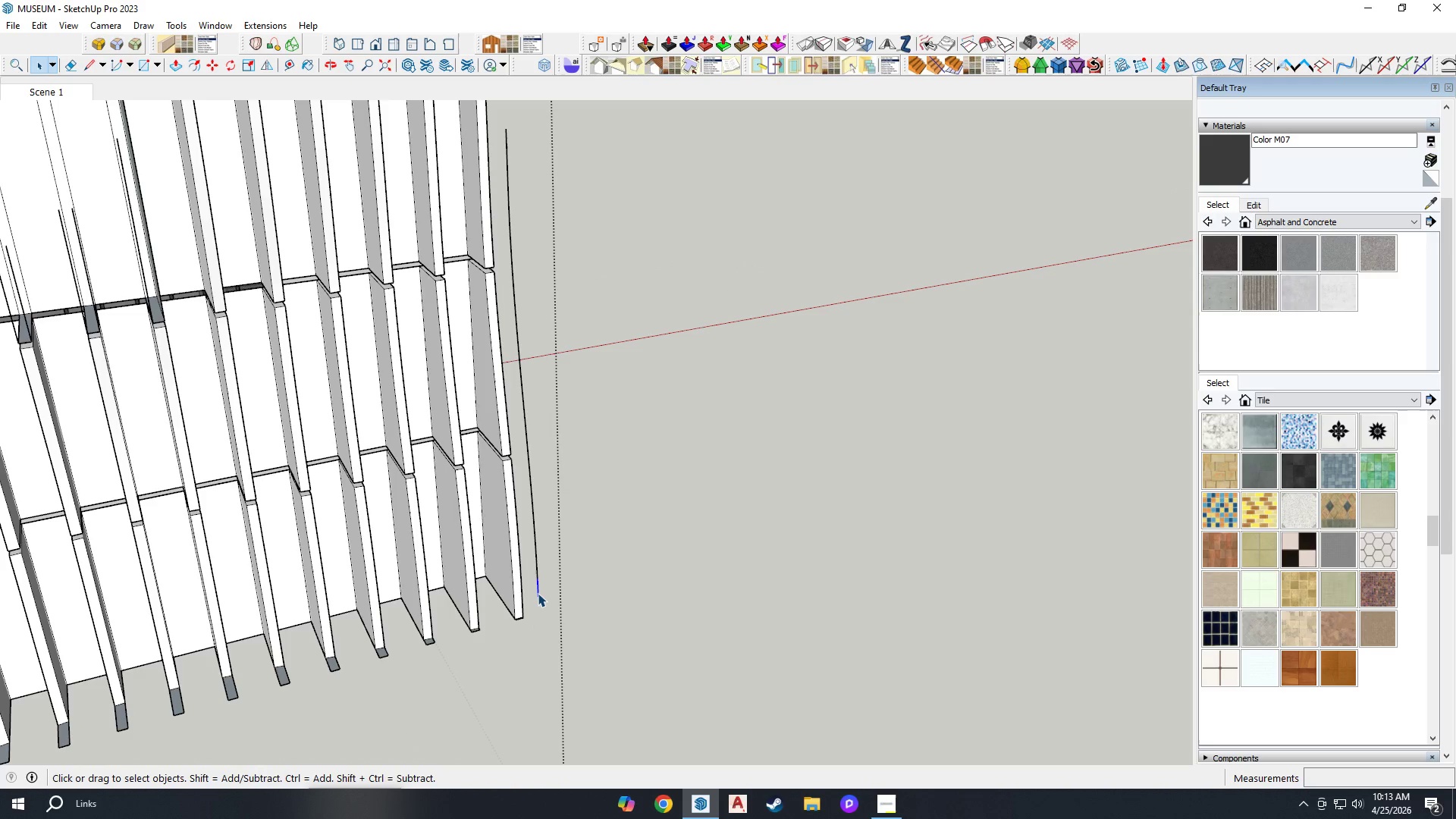 
triple_click([538, 593])
 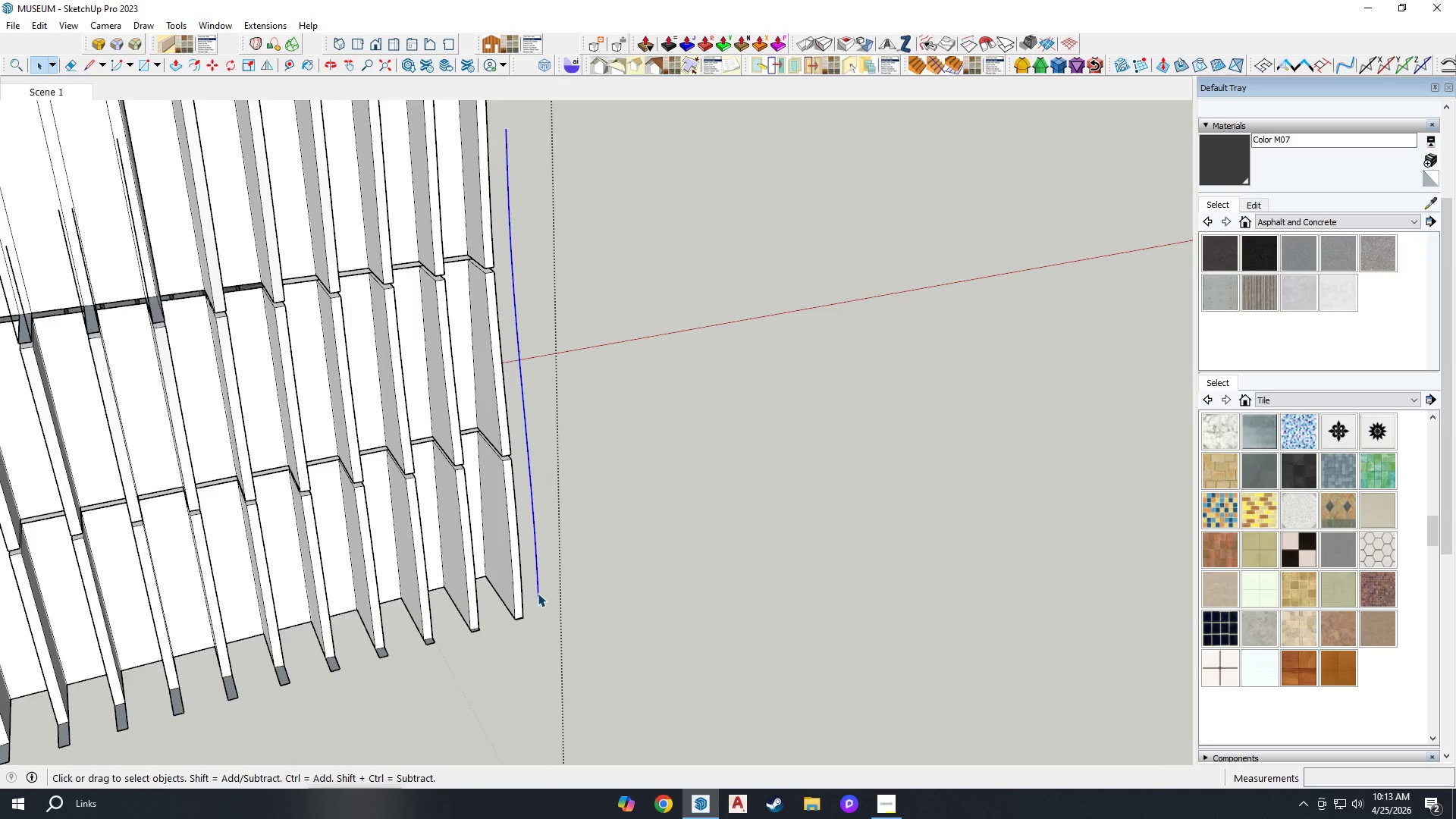 
key(Delete)
 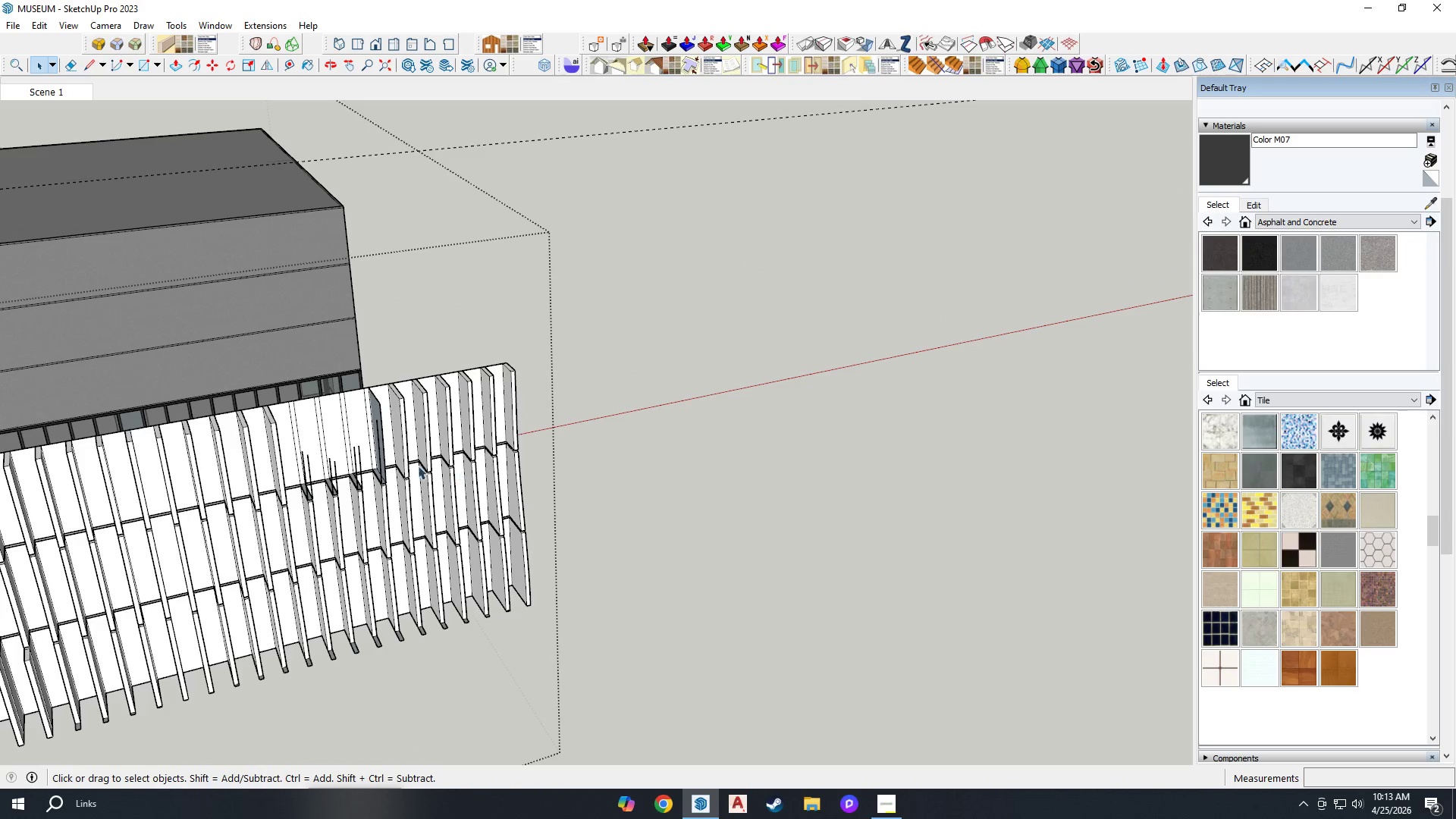 
scroll: coordinate [537, 595], scroll_direction: down, amount: 8.0
 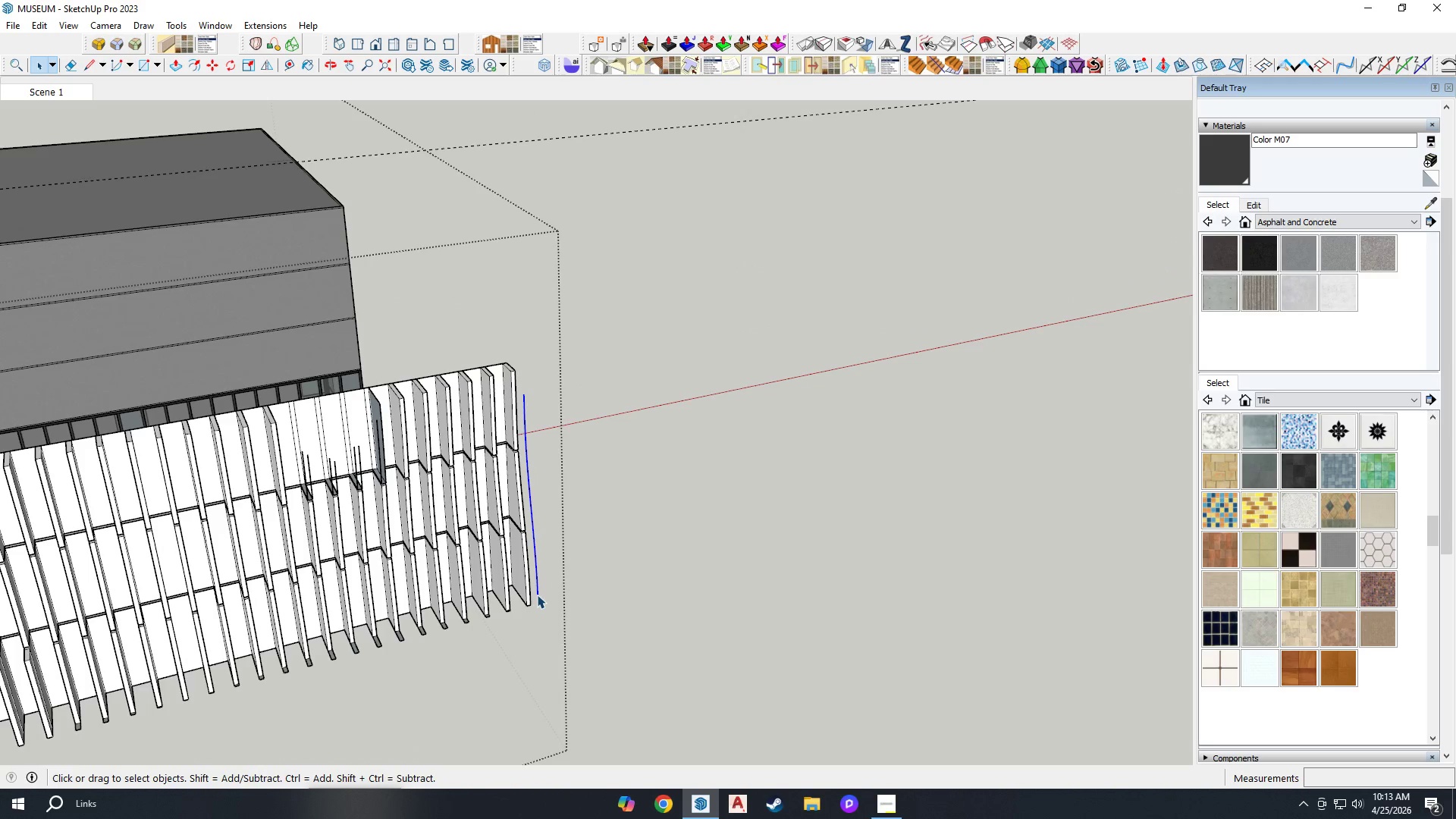 
scroll: coordinate [379, 480], scroll_direction: up, amount: 1.0
 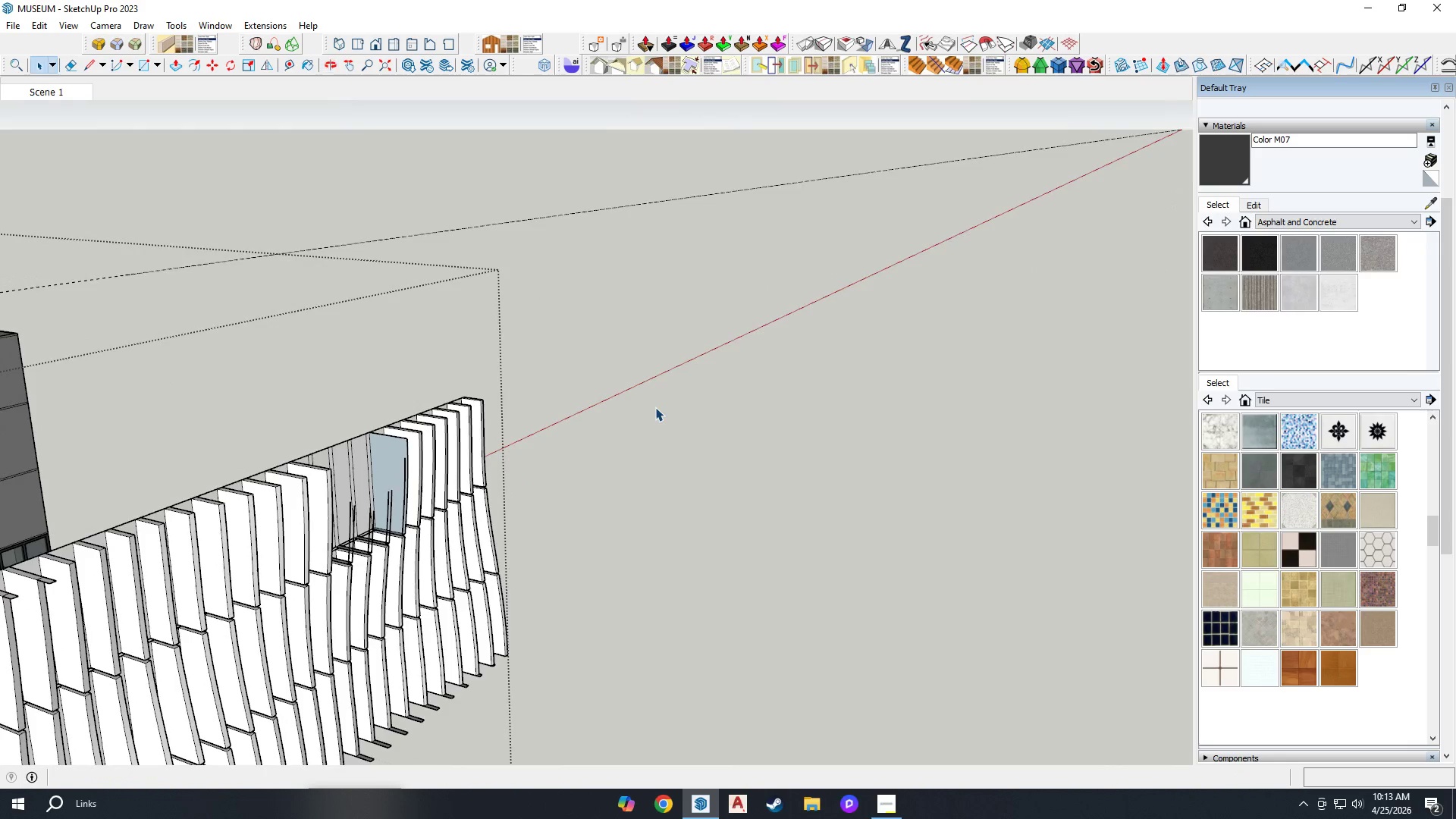 
key(Shift+ShiftLeft)
 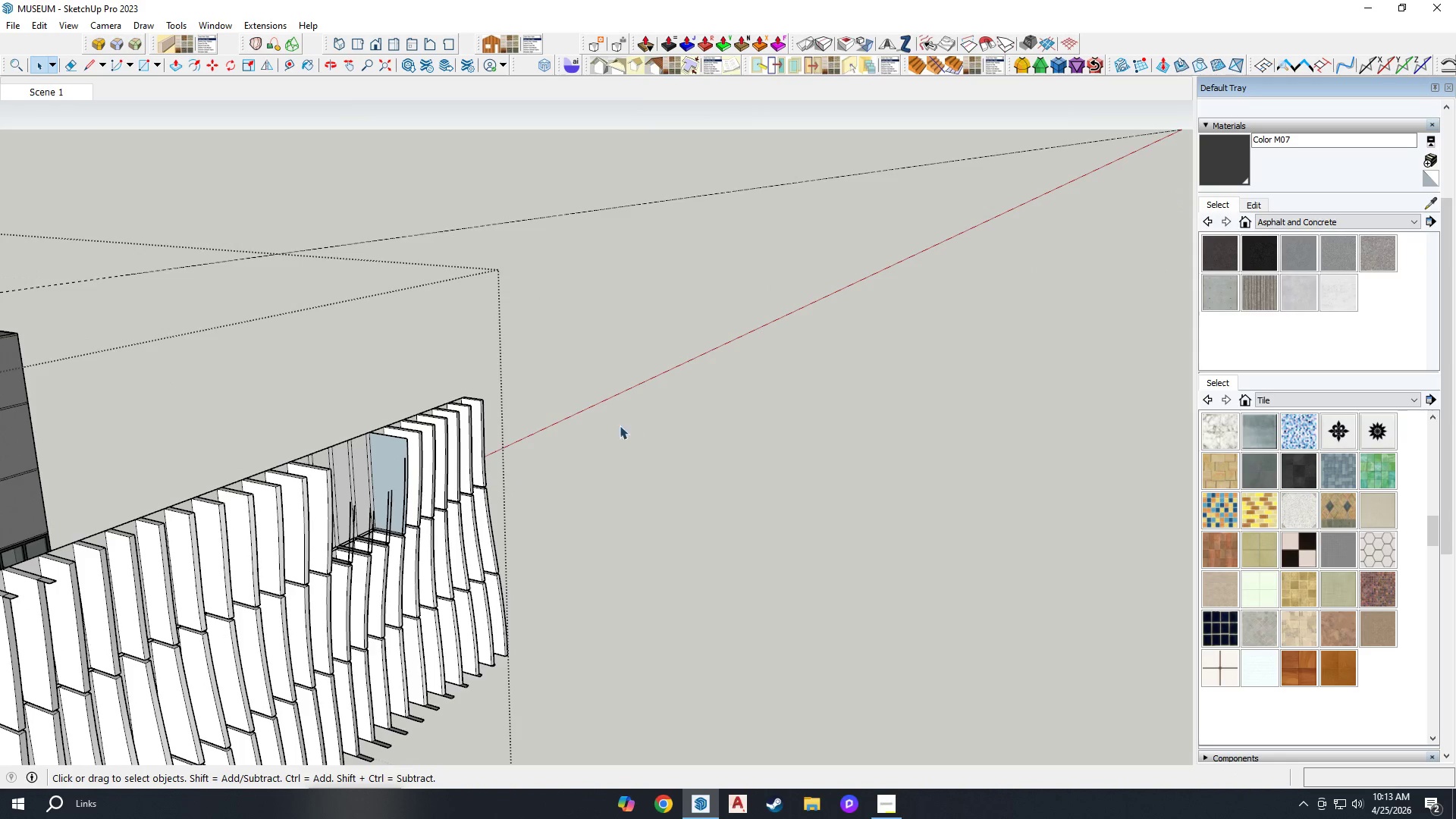 
key(Control+Z)
 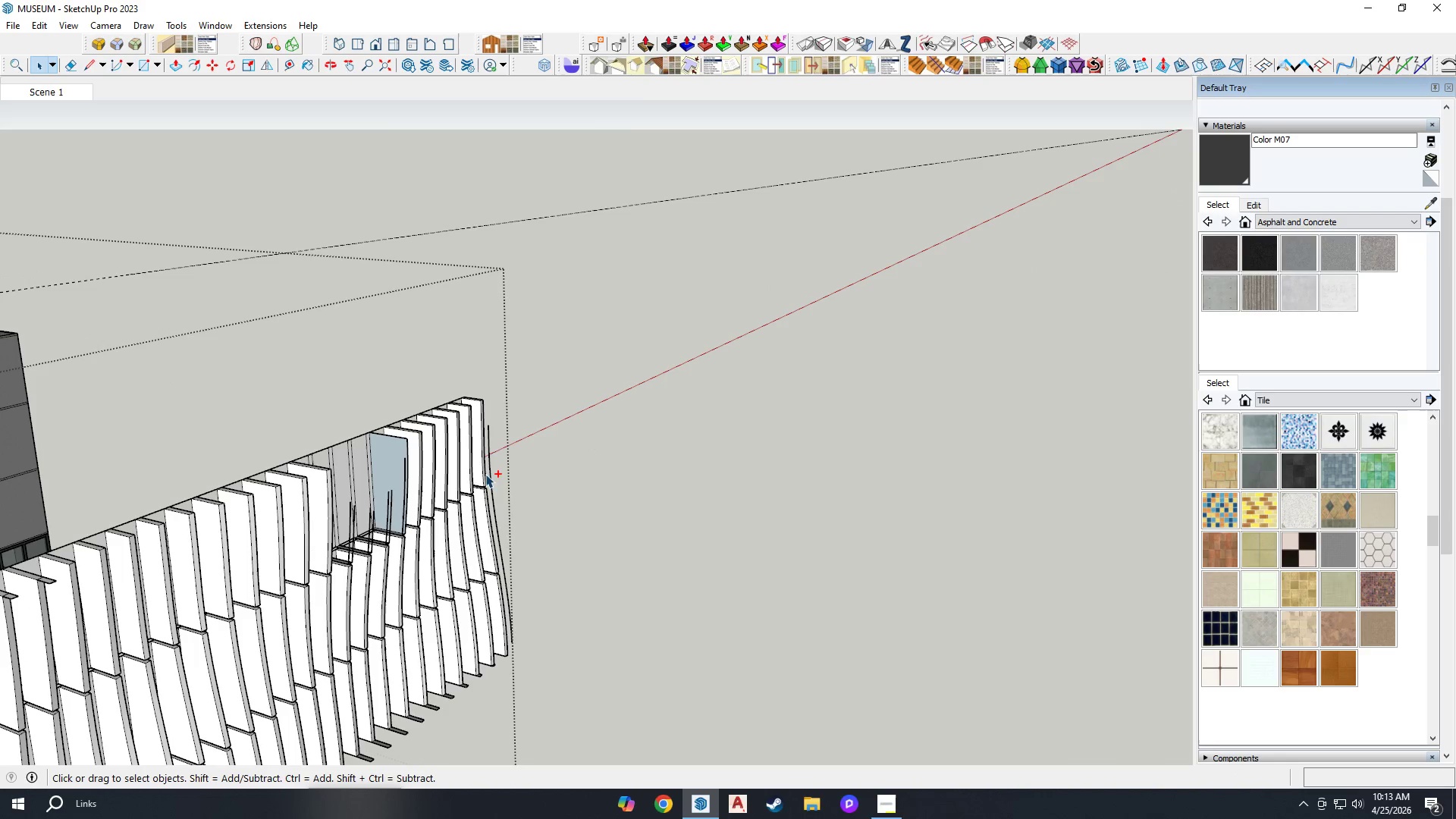 
key(Control+Z)
 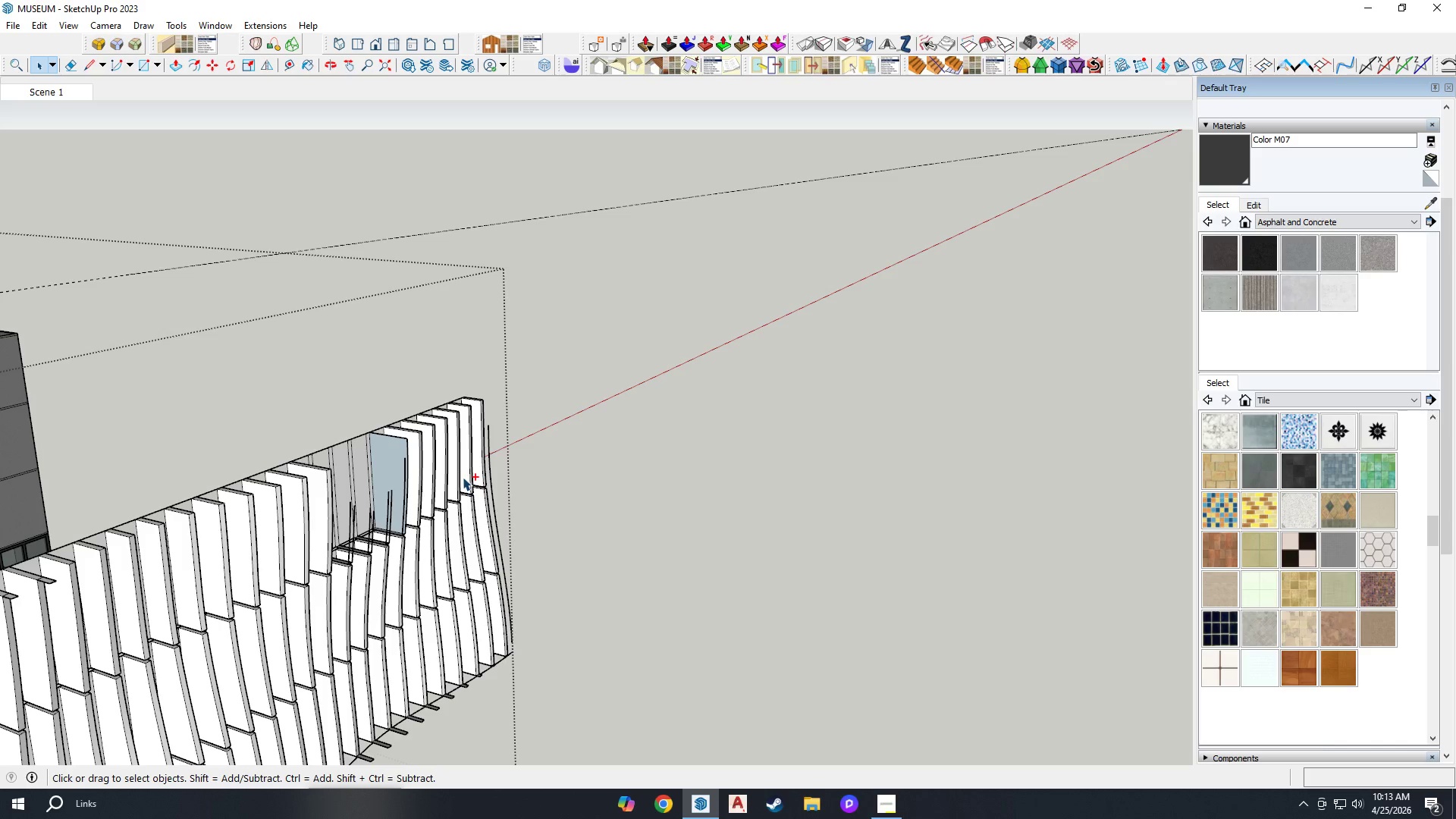 
key(Control+Z)
 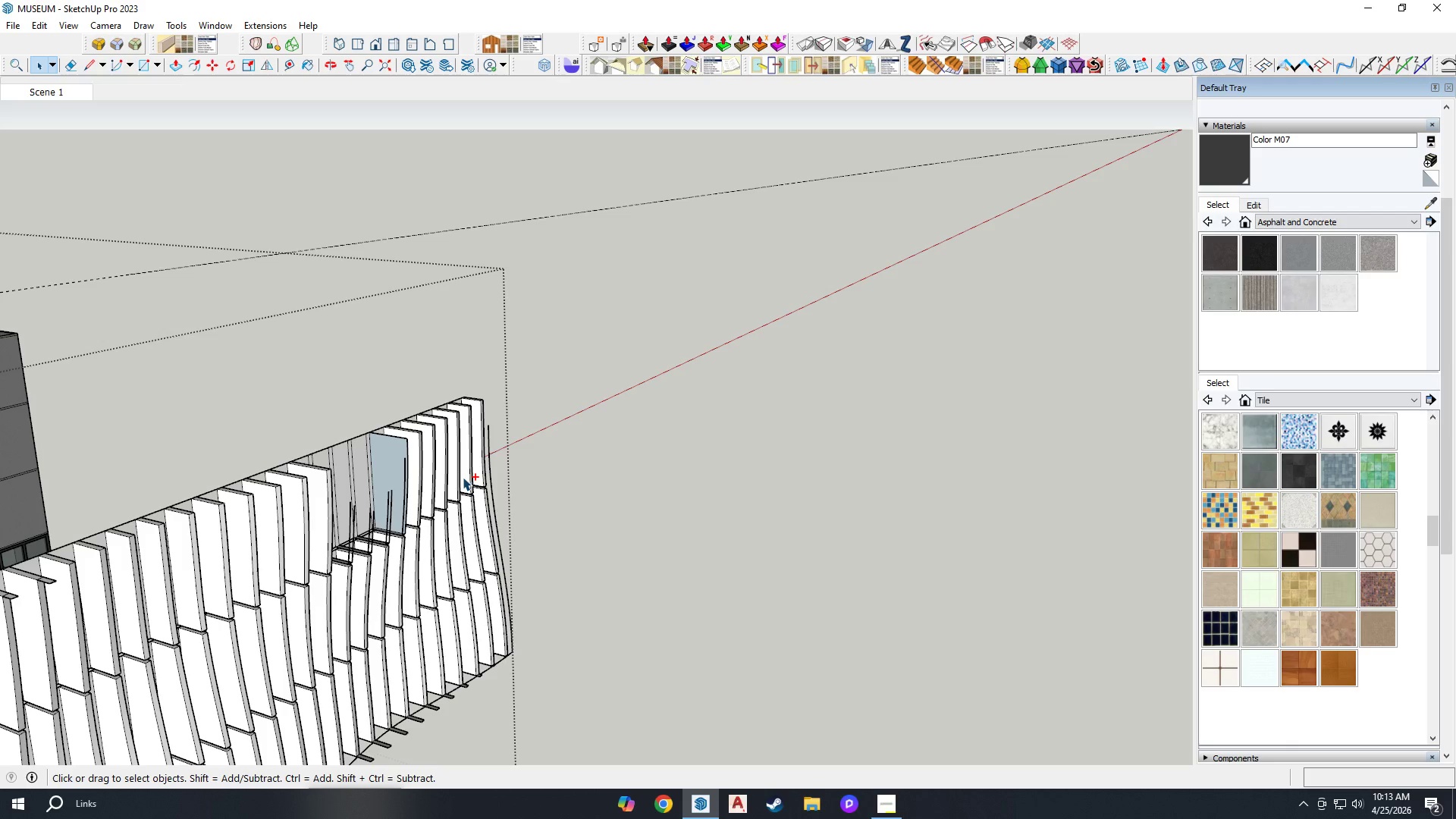 
key(Control+Z)
 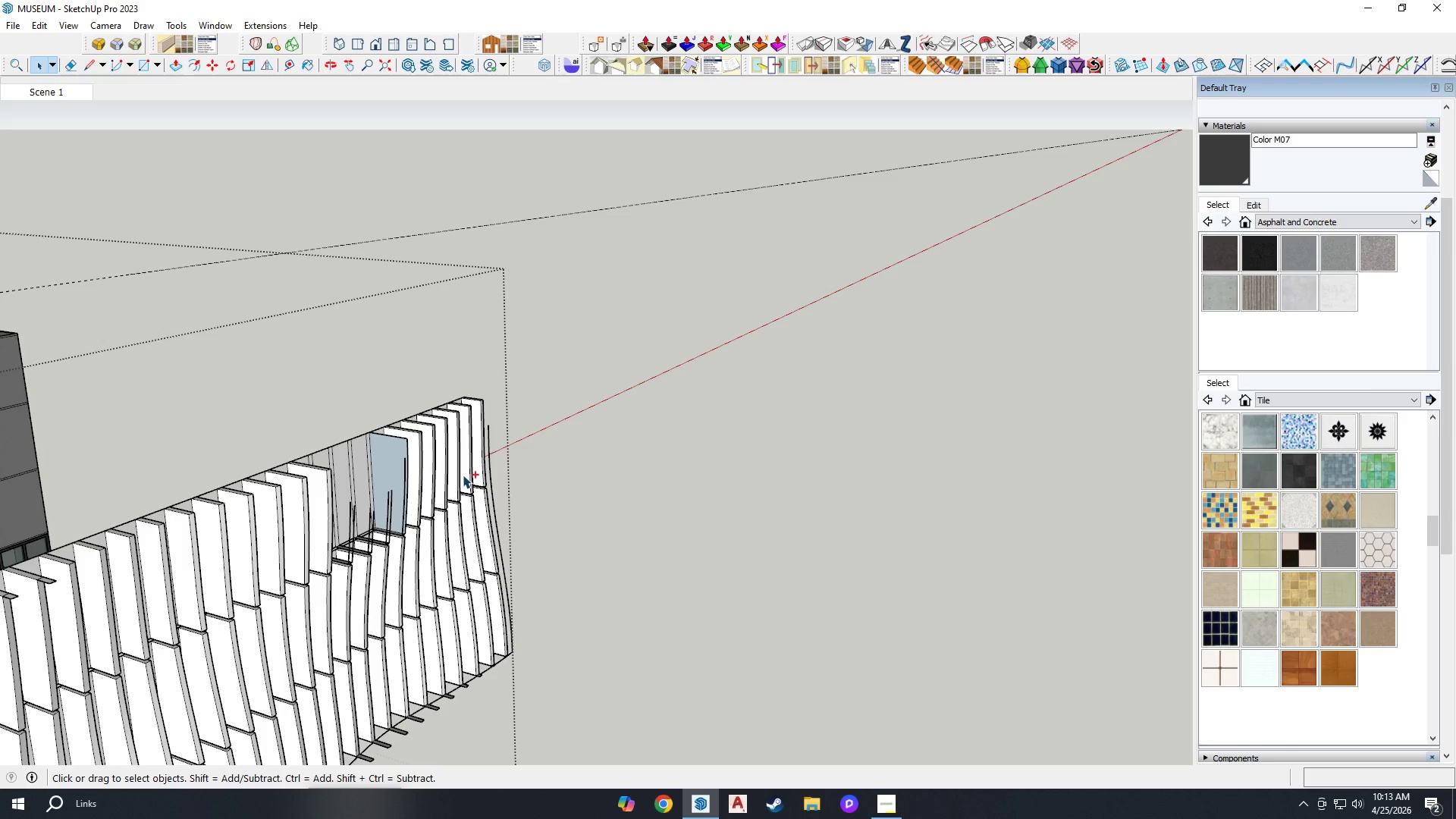 
key(Control+Z)
 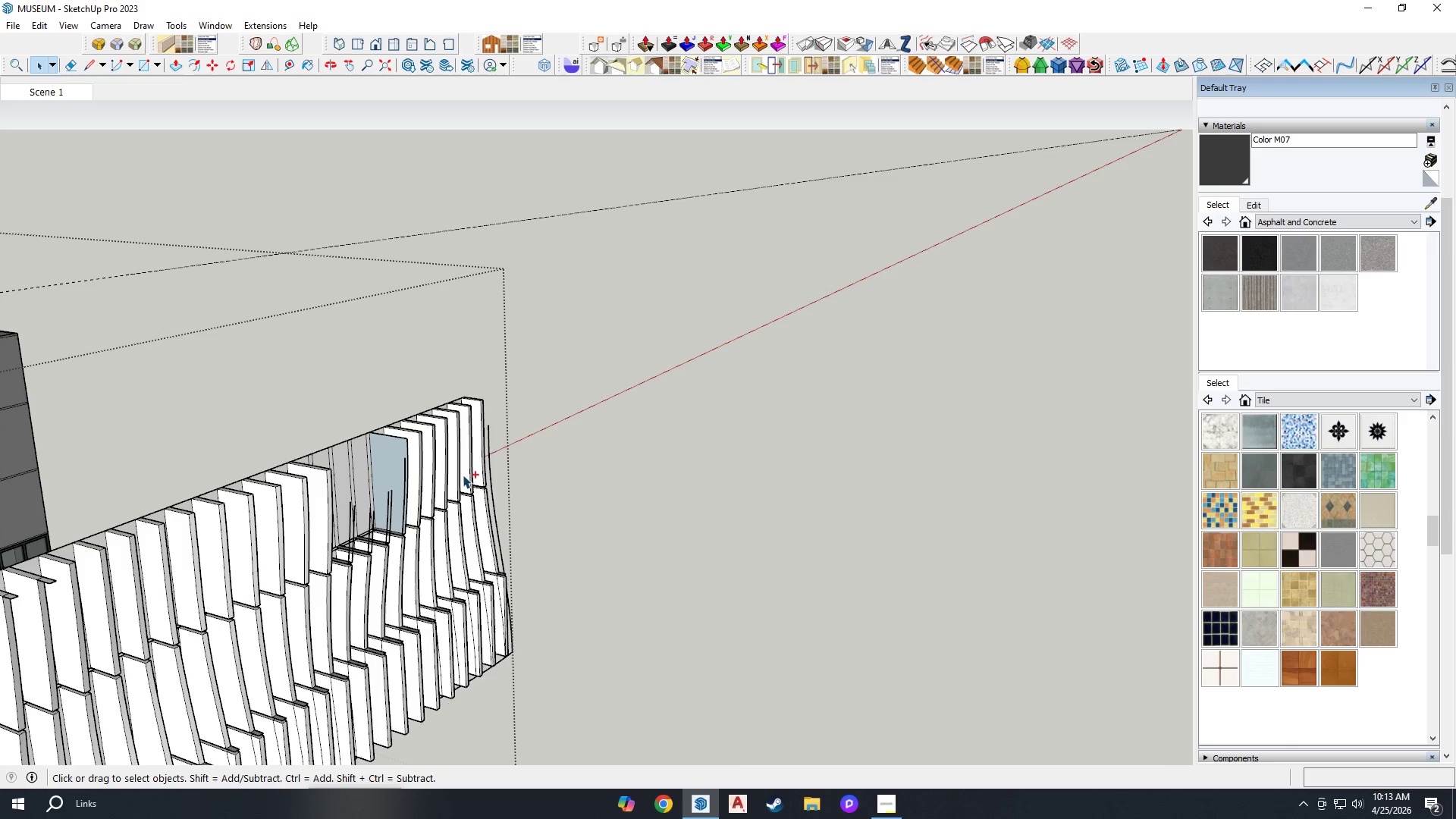 
key(Control+Z)
 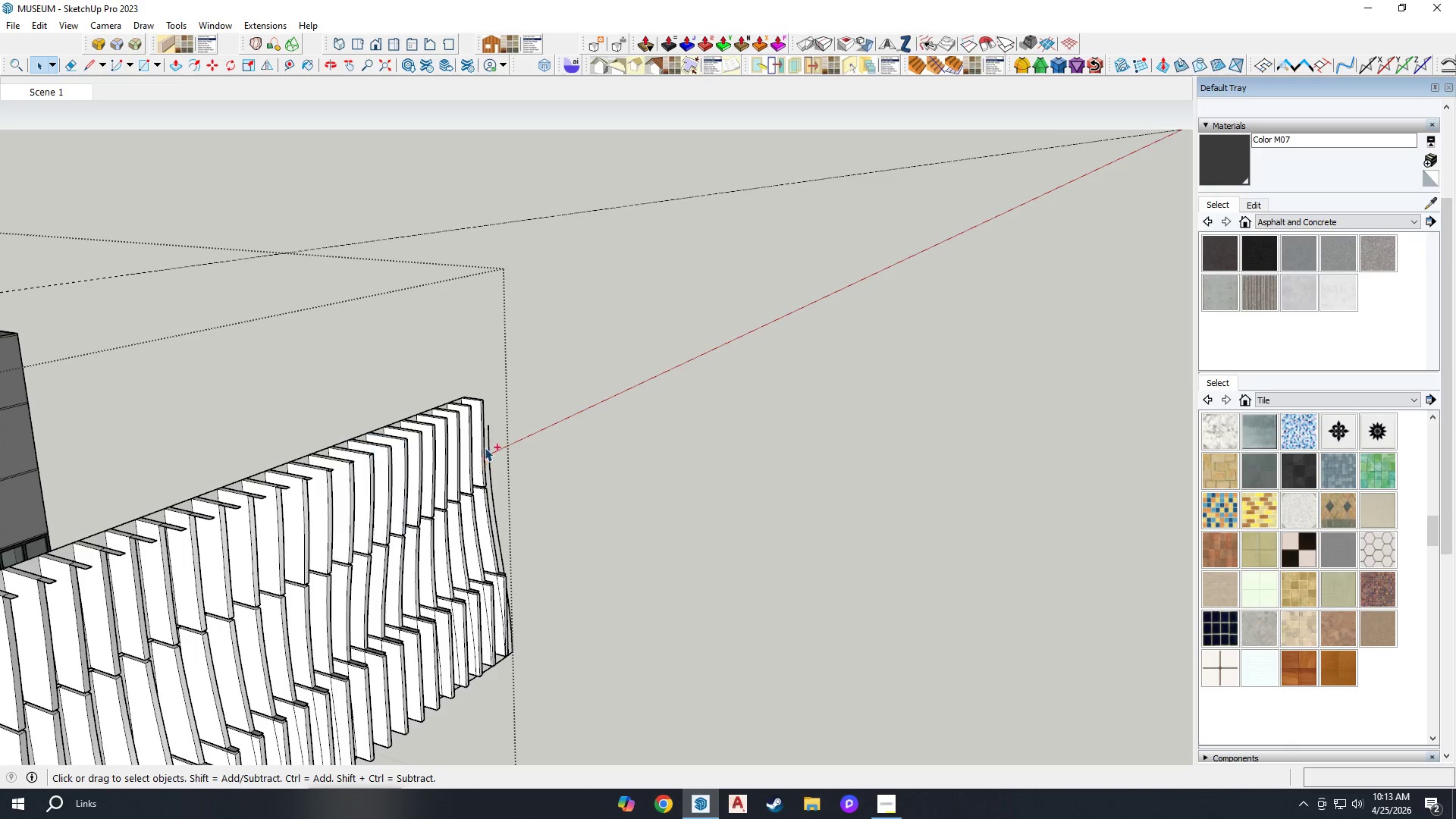 
key(Control+Z)
 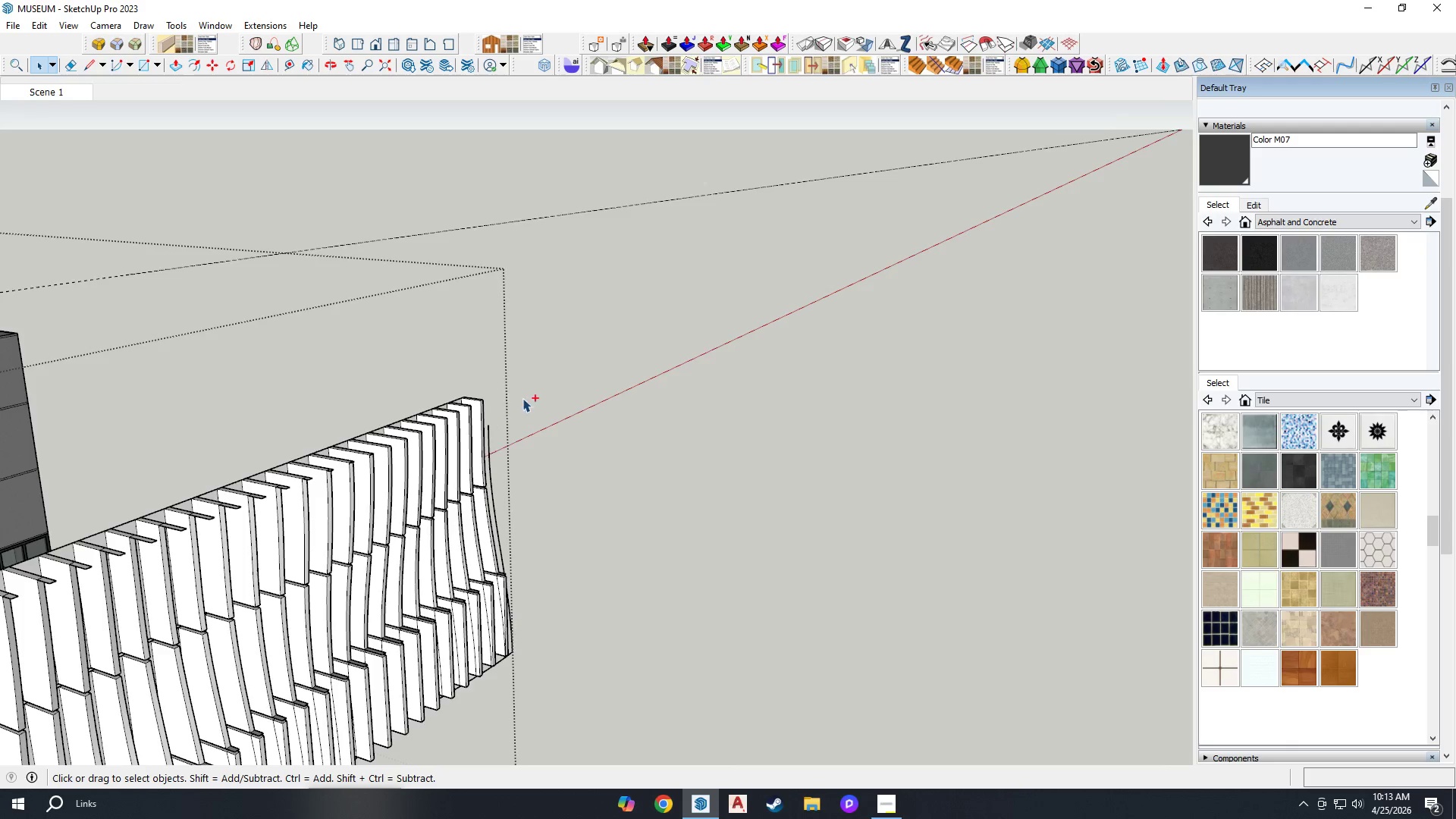 
scroll: coordinate [475, 416], scroll_direction: up, amount: 9.0
 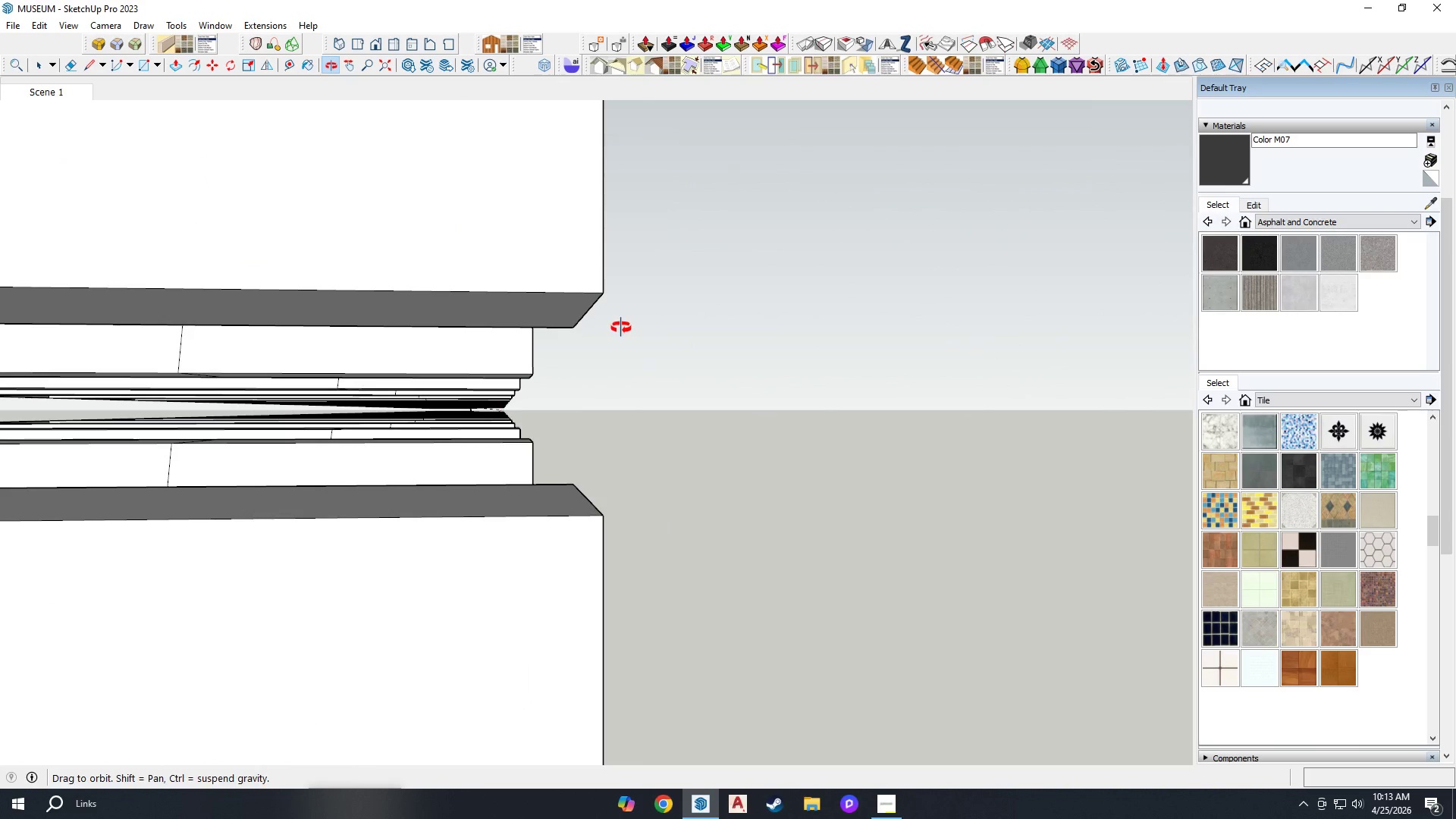 
left_click_drag(start_coordinate=[661, 272], to_coordinate=[501, 454])
 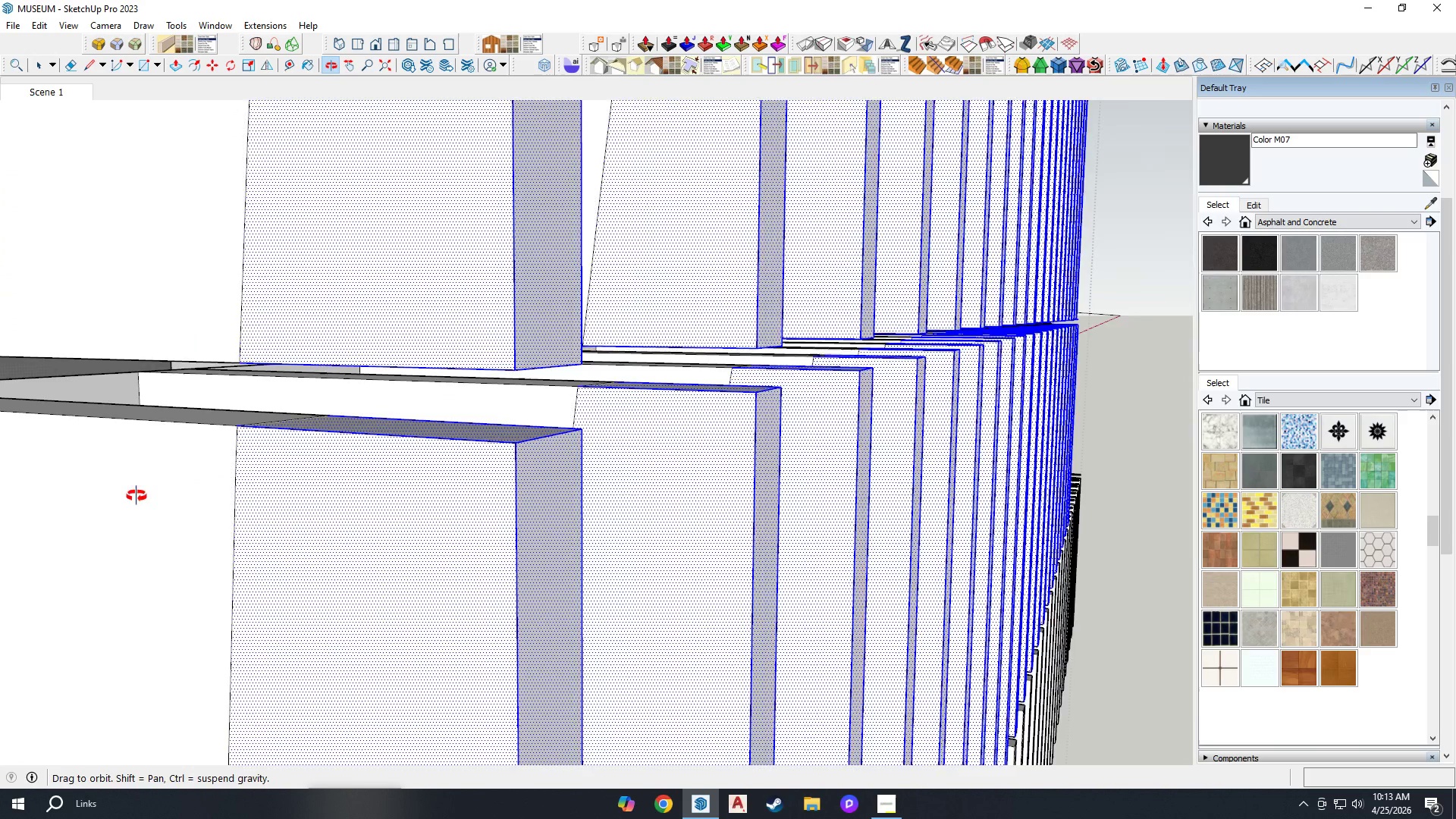 
scroll: coordinate [692, 465], scroll_direction: down, amount: 43.0
 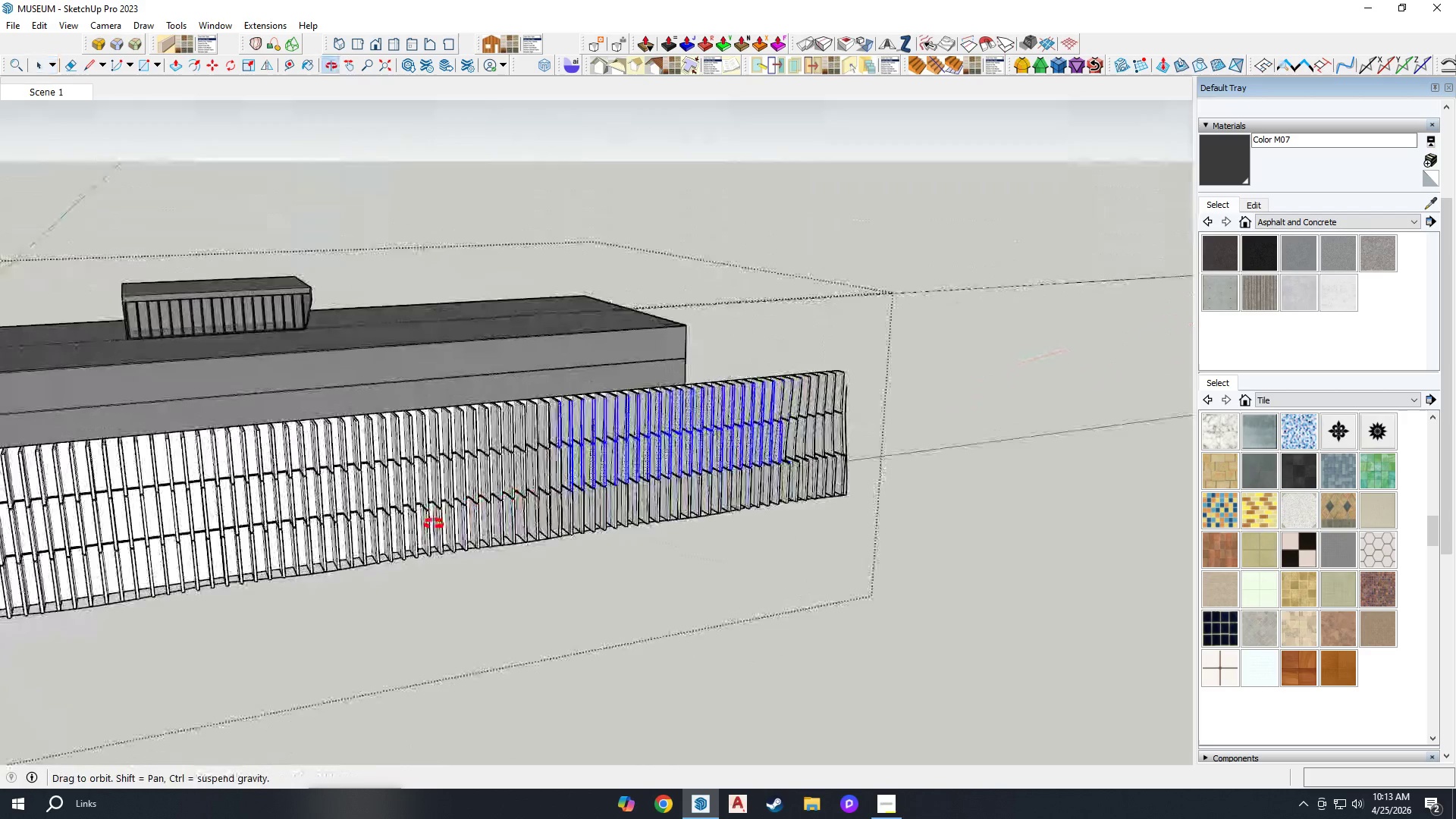 
key(Delete)
 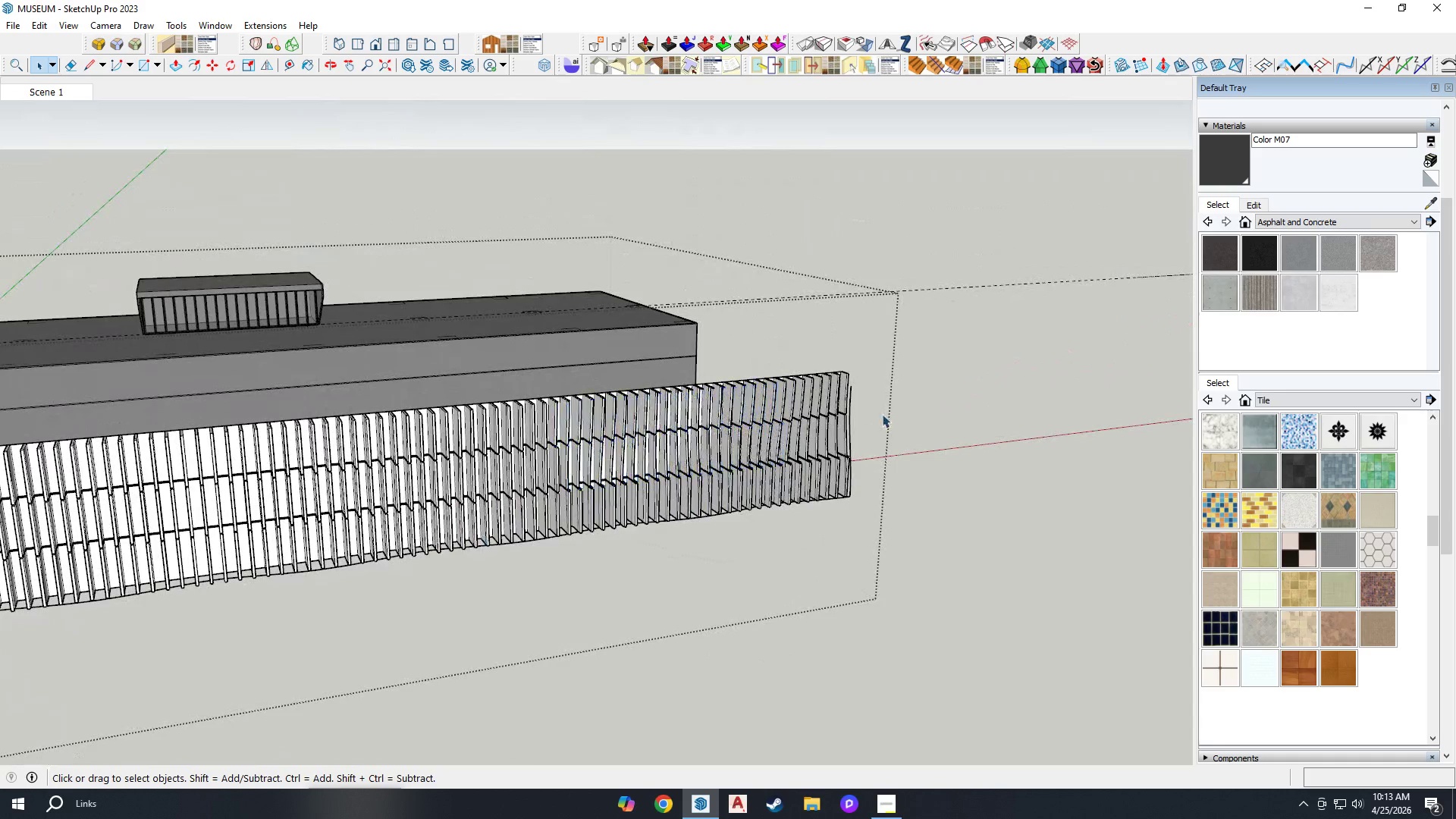 
scroll: coordinate [546, 589], scroll_direction: up, amount: 25.0
 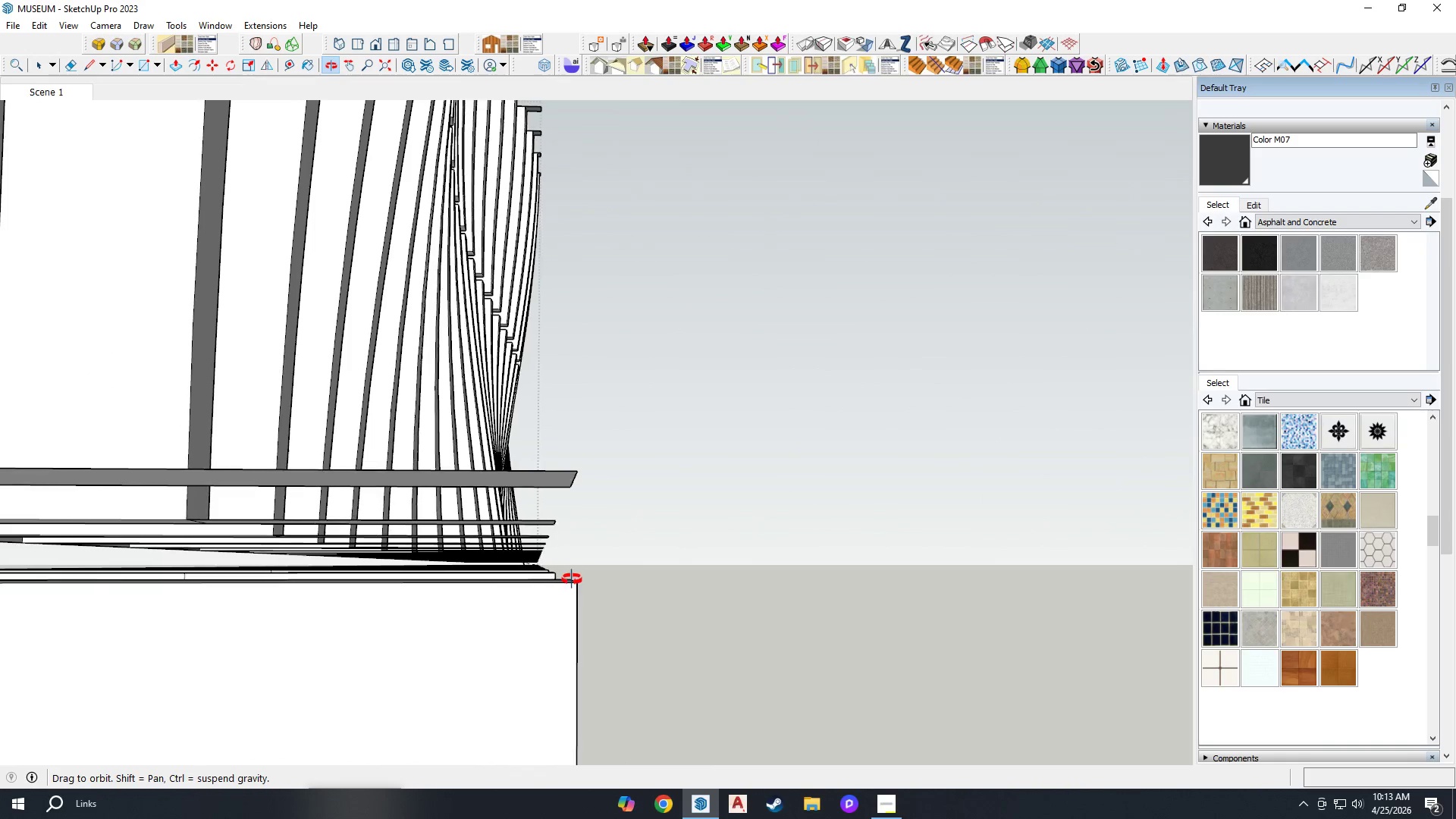 
left_click_drag(start_coordinate=[660, 436], to_coordinate=[537, 593])
 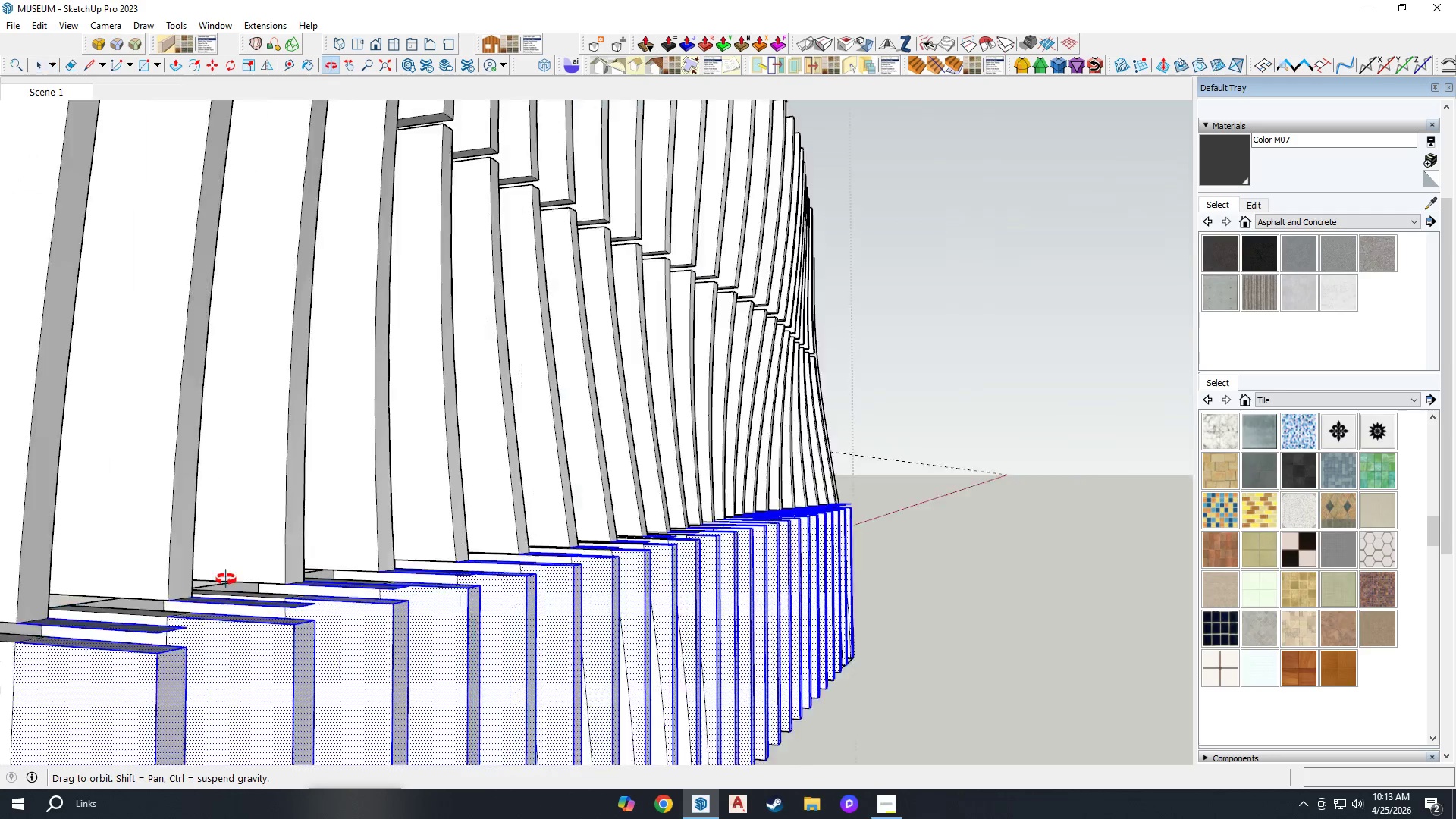 
scroll: coordinate [284, 557], scroll_direction: down, amount: 13.0
 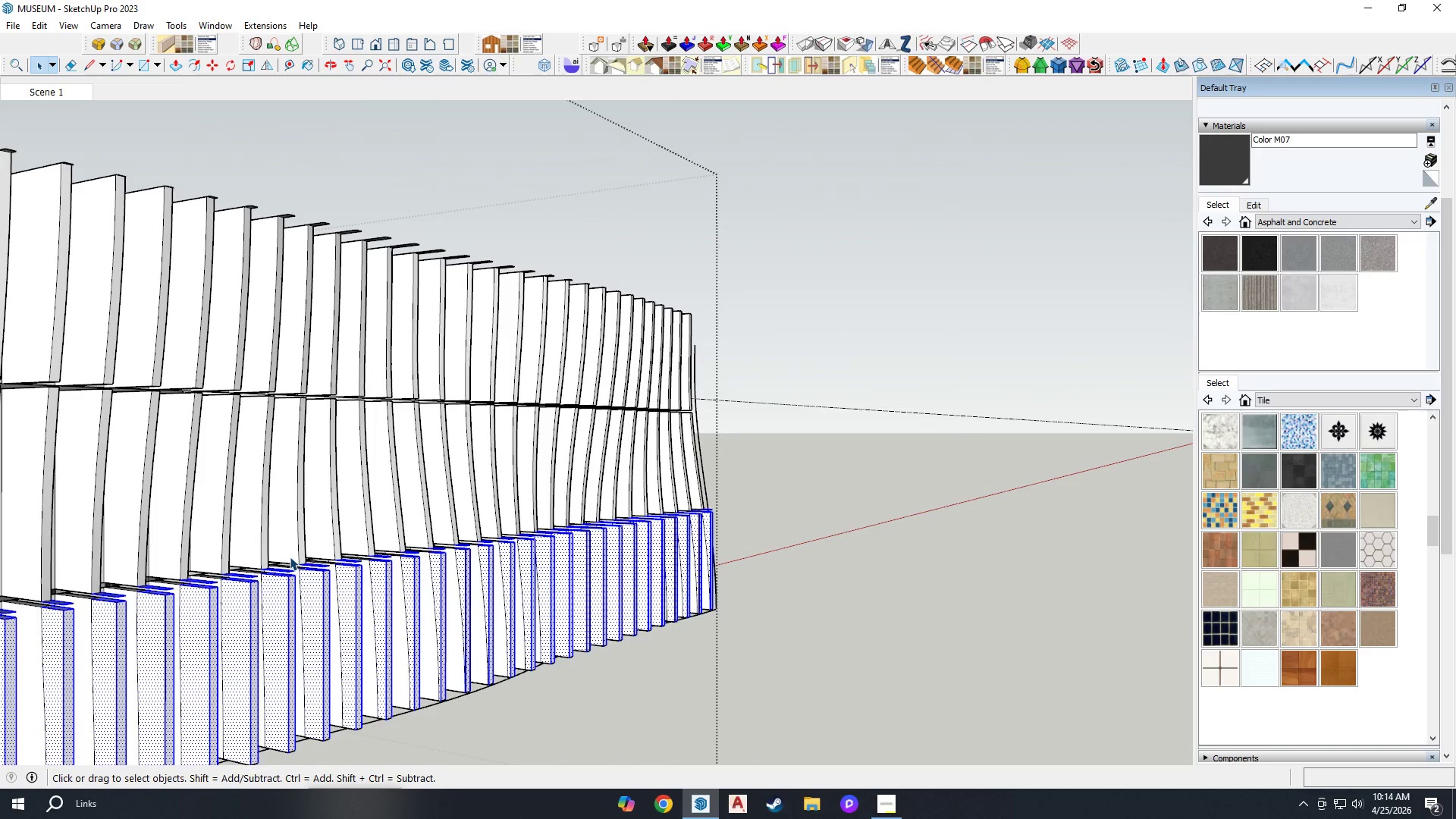 
key(Delete)
 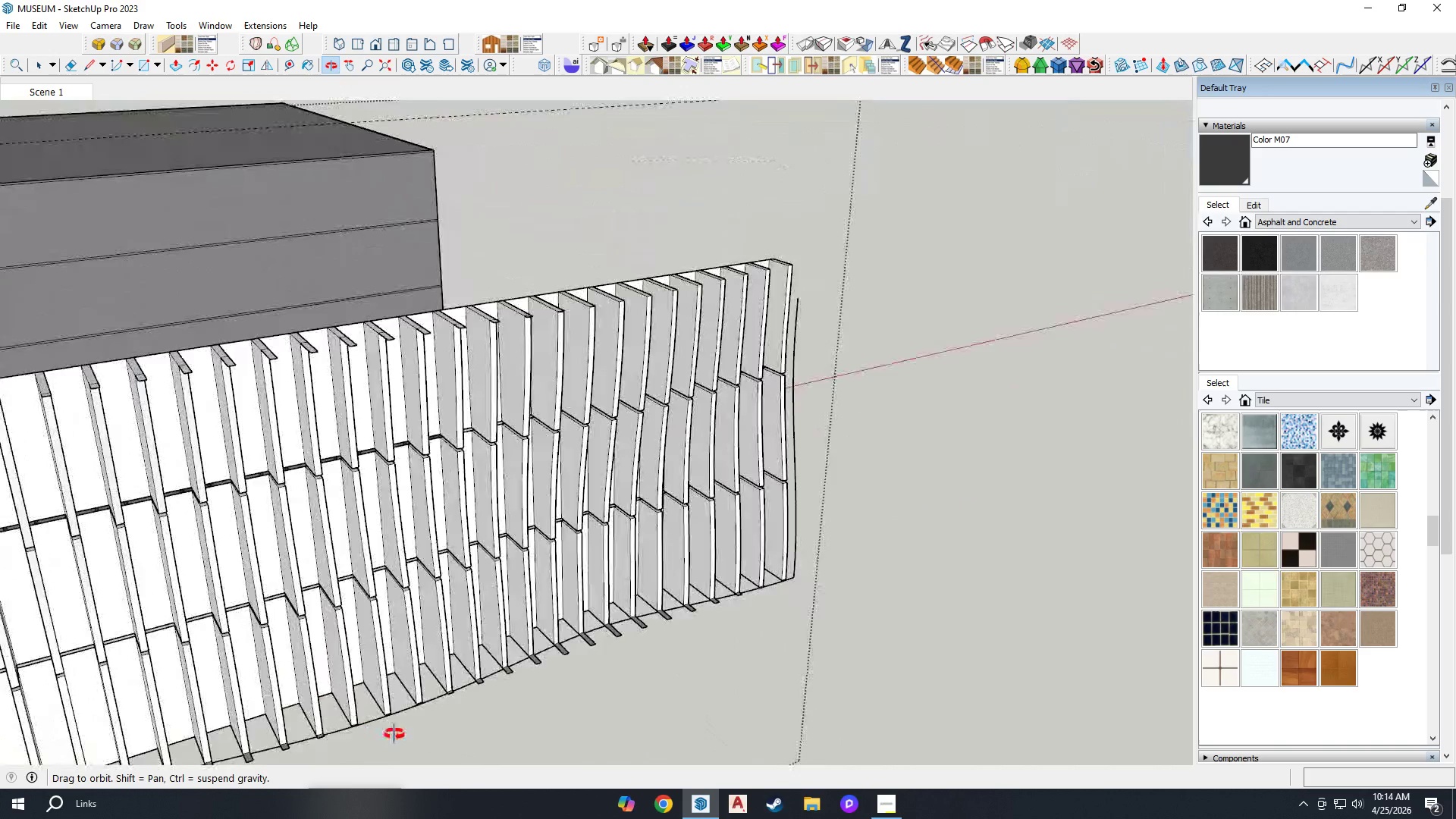 
left_click_drag(start_coordinate=[698, 604], to_coordinate=[645, 652])
 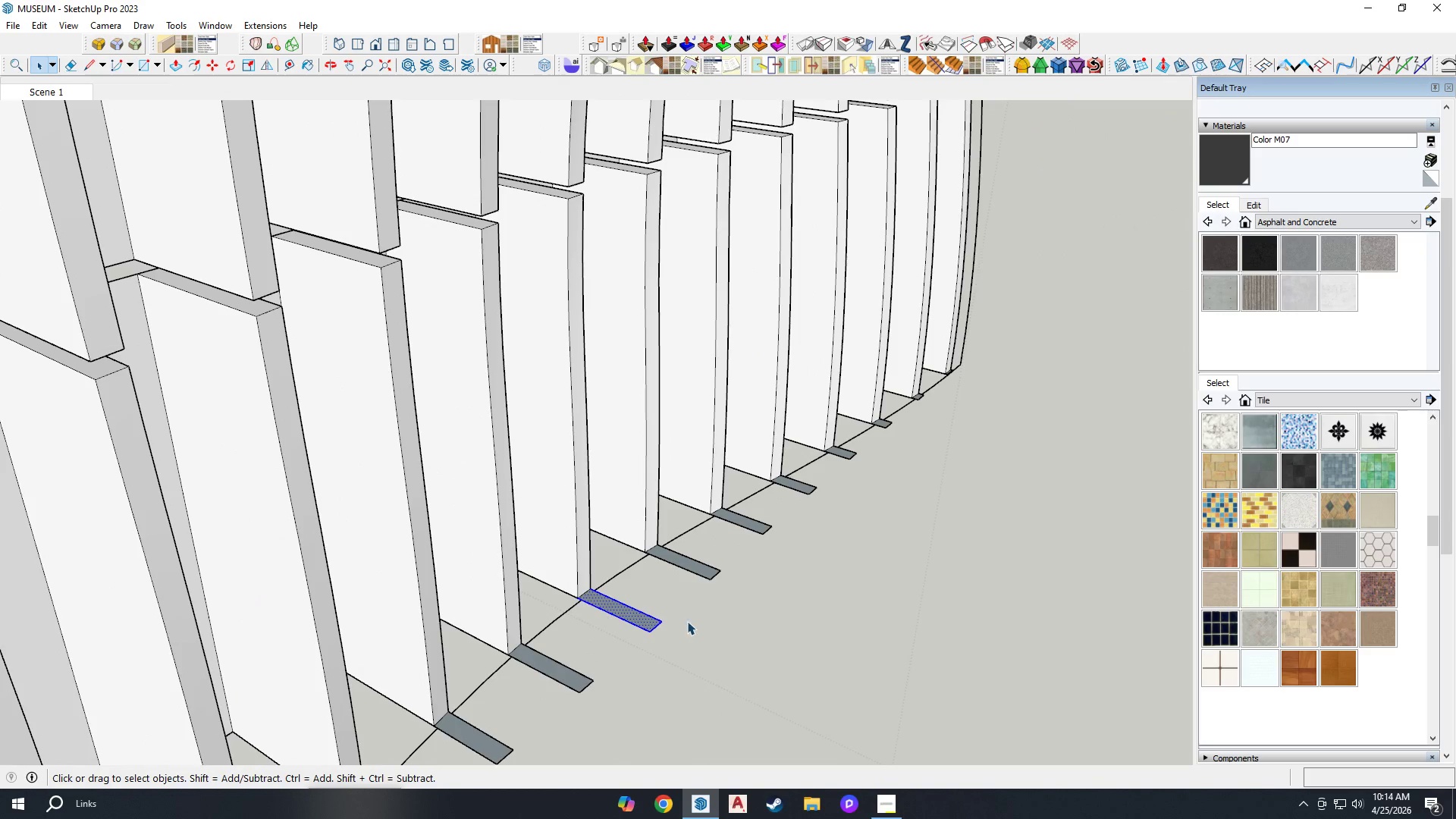 
scroll: coordinate [654, 605], scroll_direction: up, amount: 7.0
 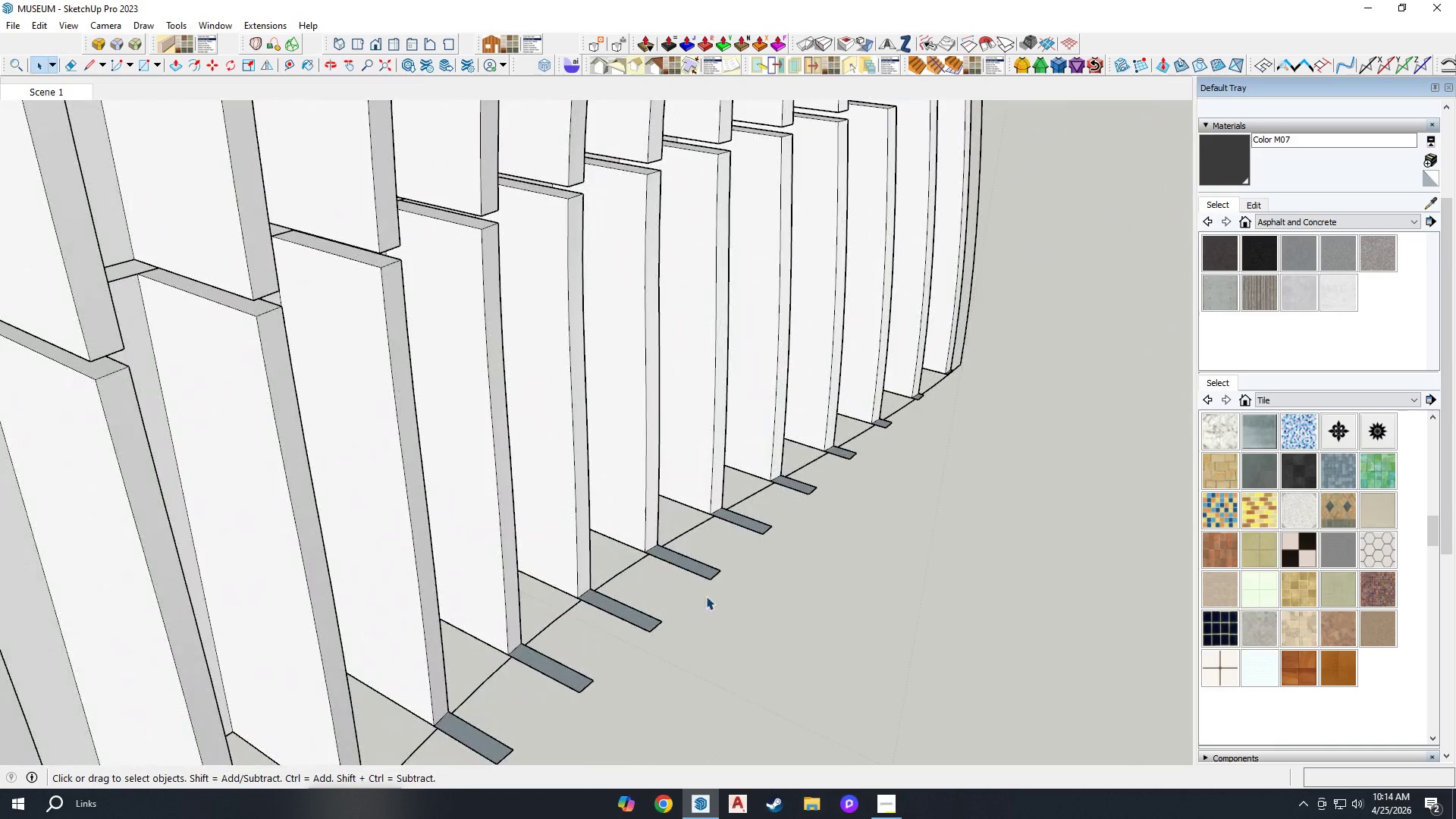 
key(E)
 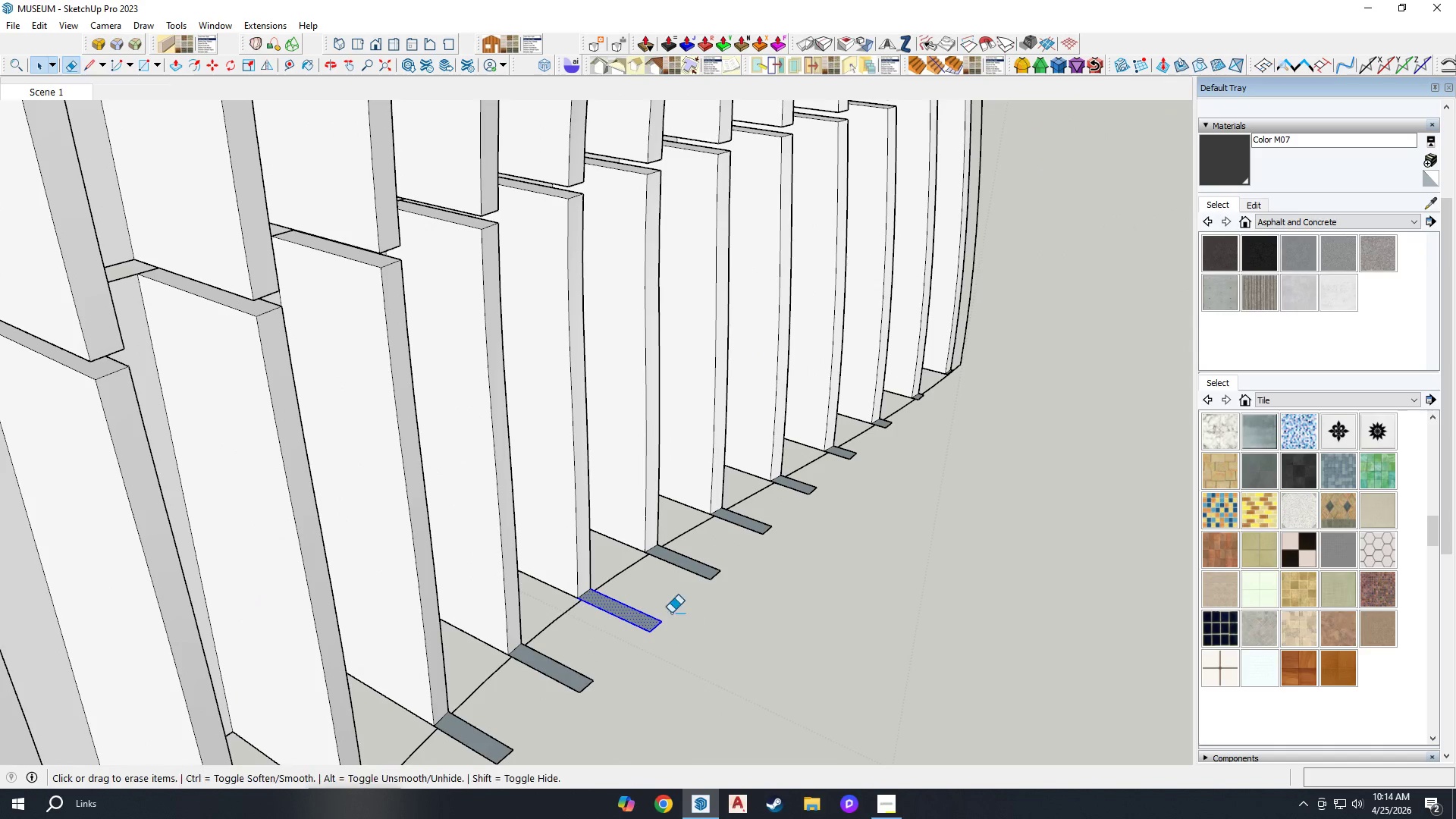 
left_click_drag(start_coordinate=[667, 613], to_coordinate=[611, 667])
 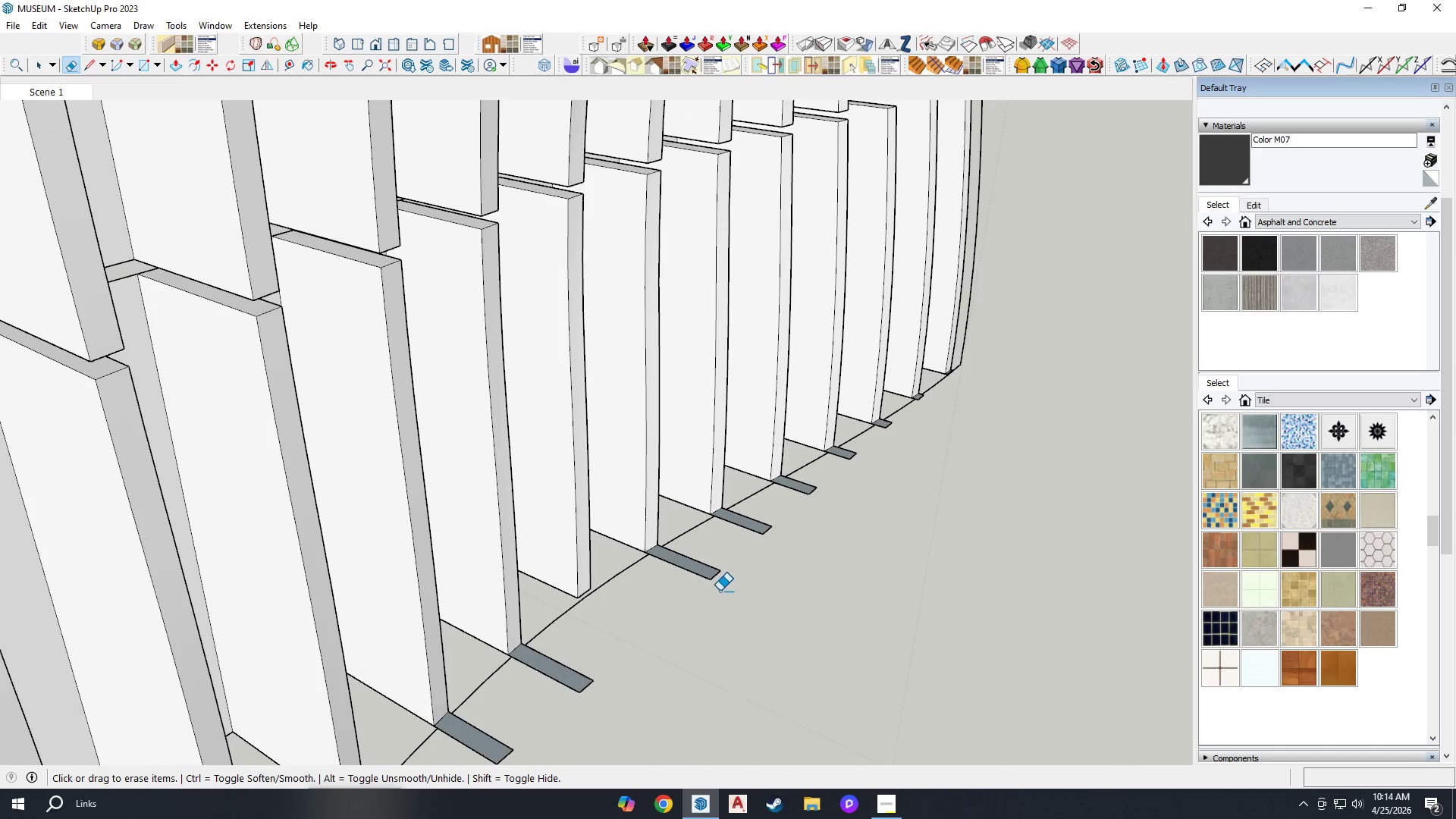 
key(Space)
 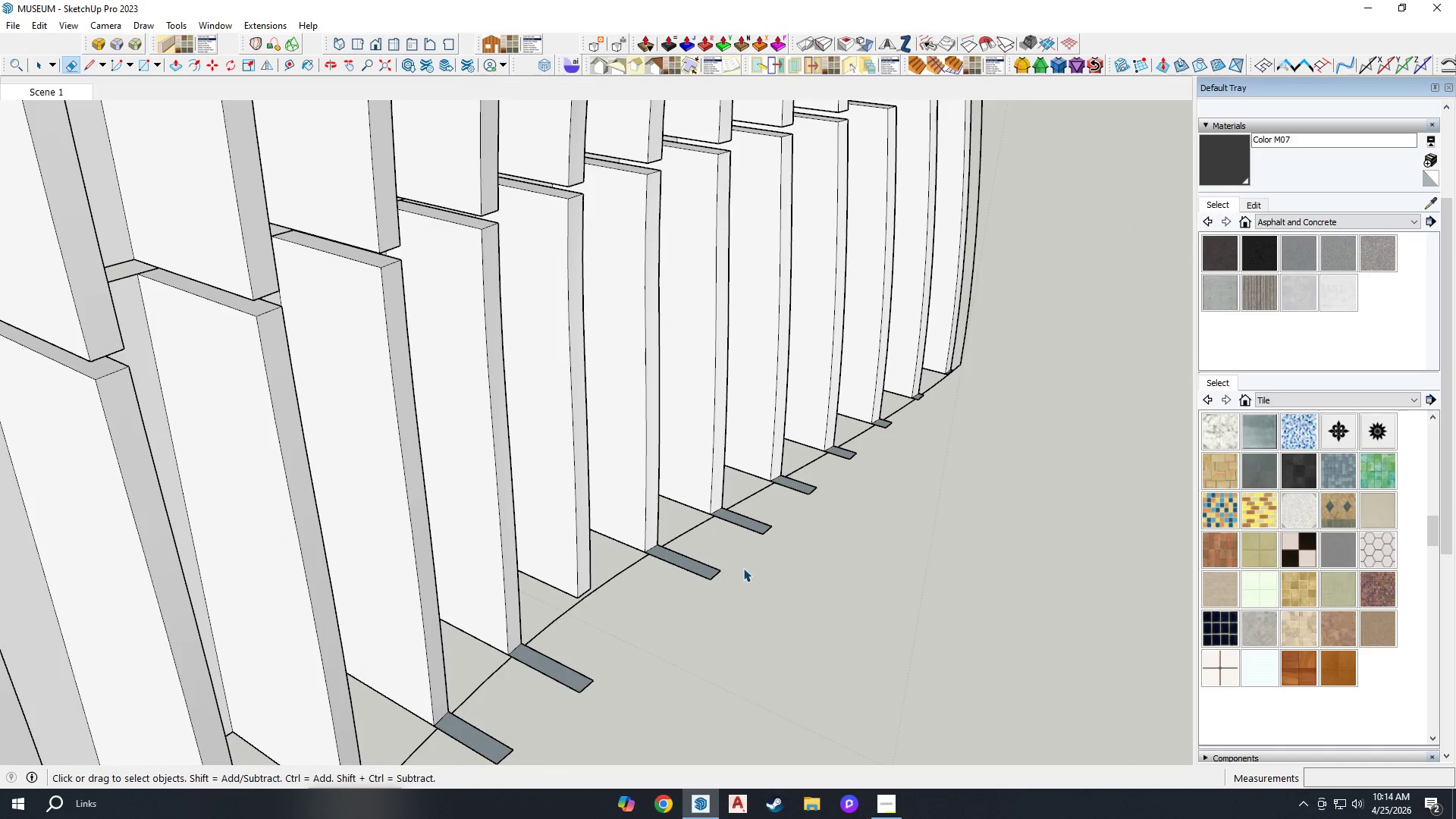 
left_click_drag(start_coordinate=[742, 567], to_coordinate=[682, 604])
 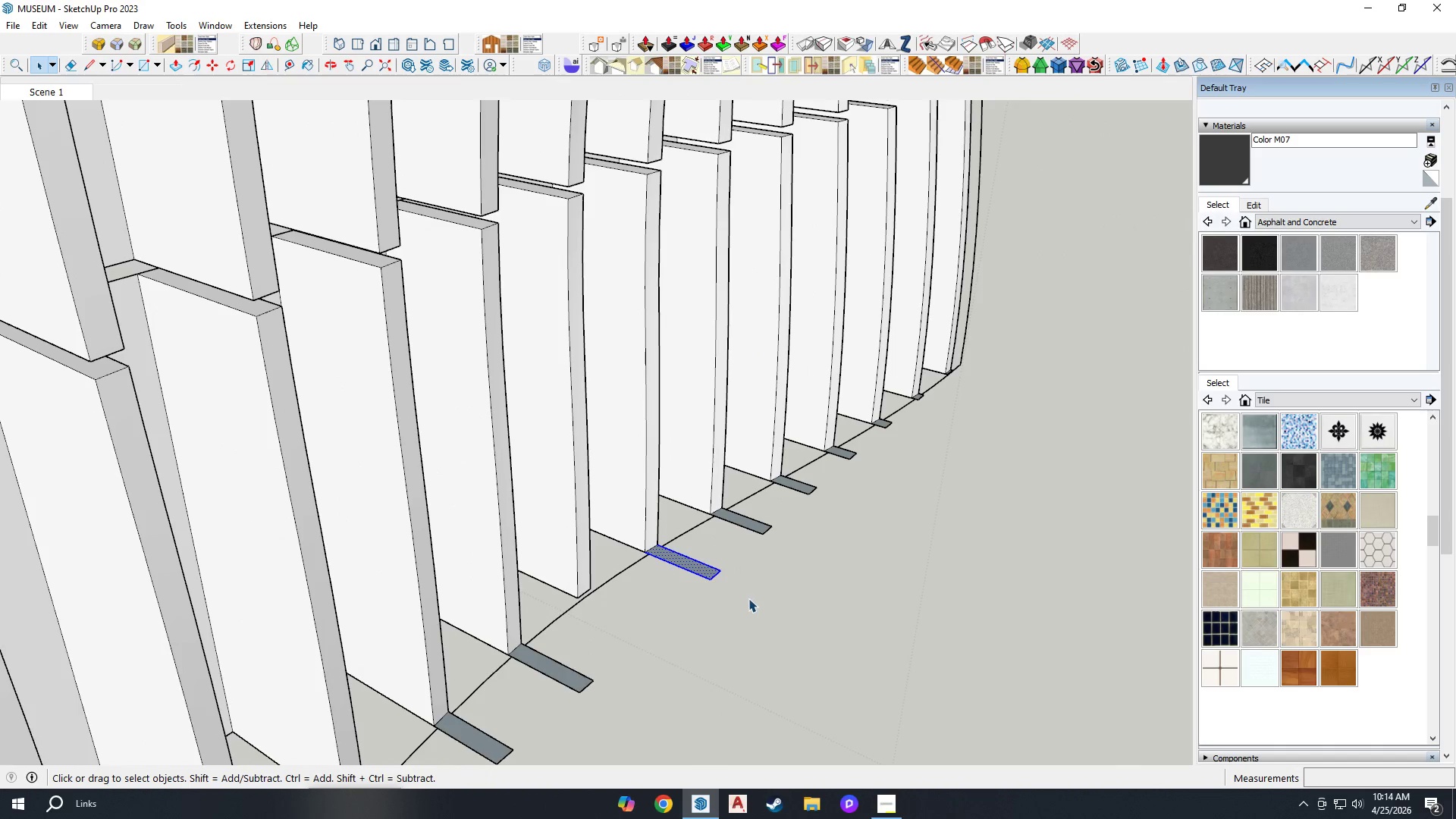 
key(Delete)
 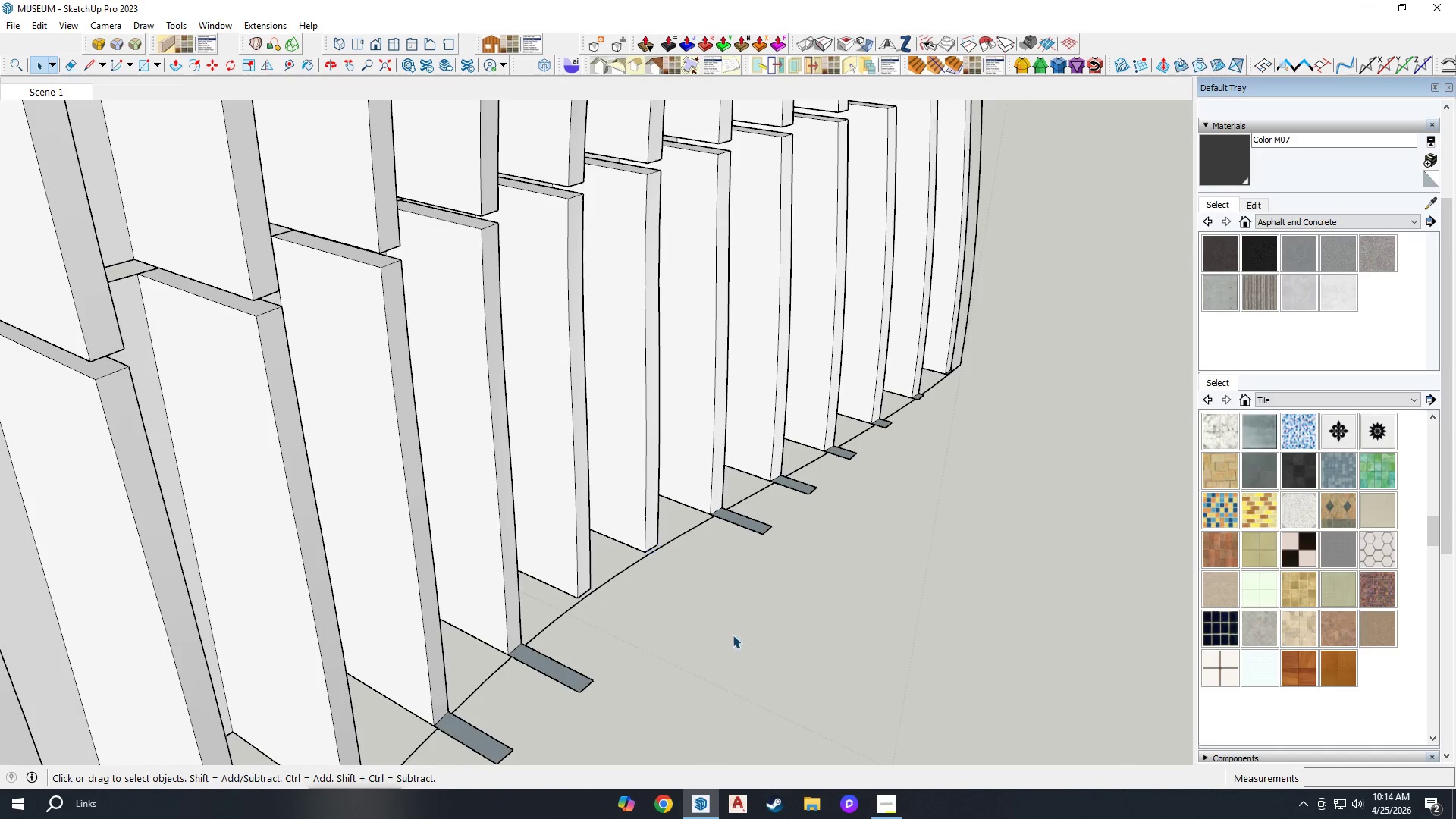 
scroll: coordinate [733, 630], scroll_direction: down, amount: 3.0
 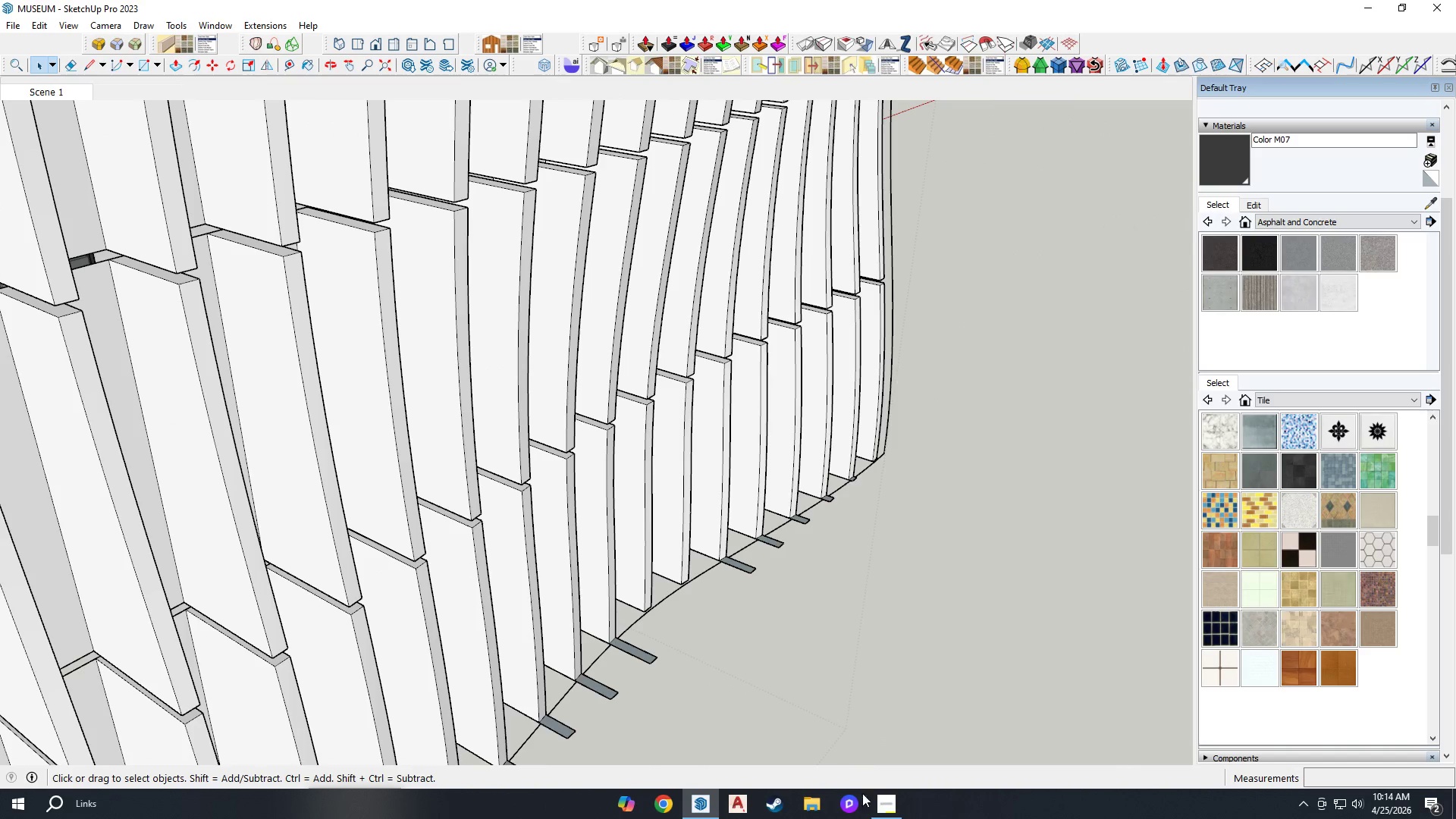 
left_click([889, 809])